 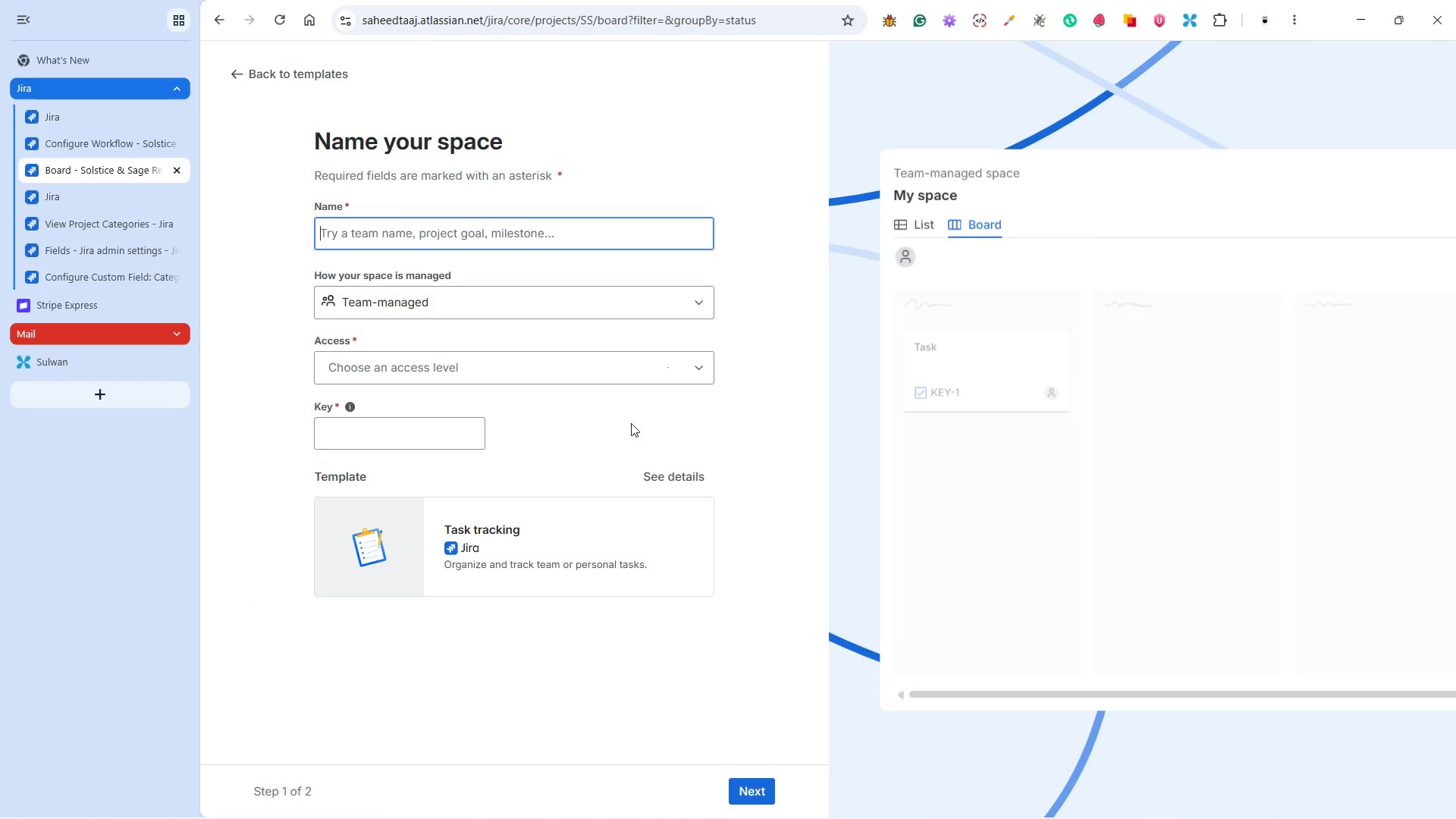 
left_click([472, 460])
 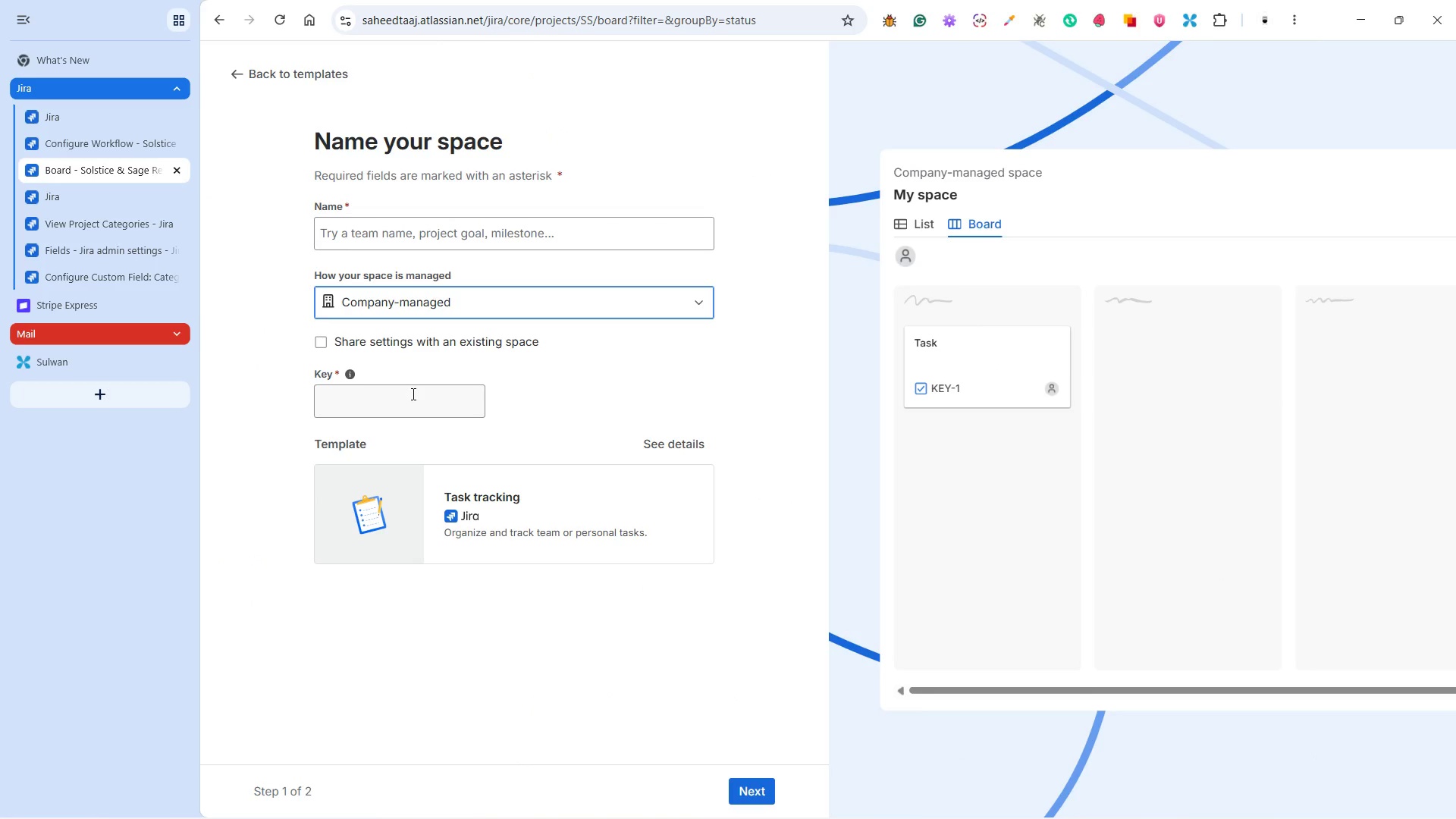 
left_click([412, 394])
 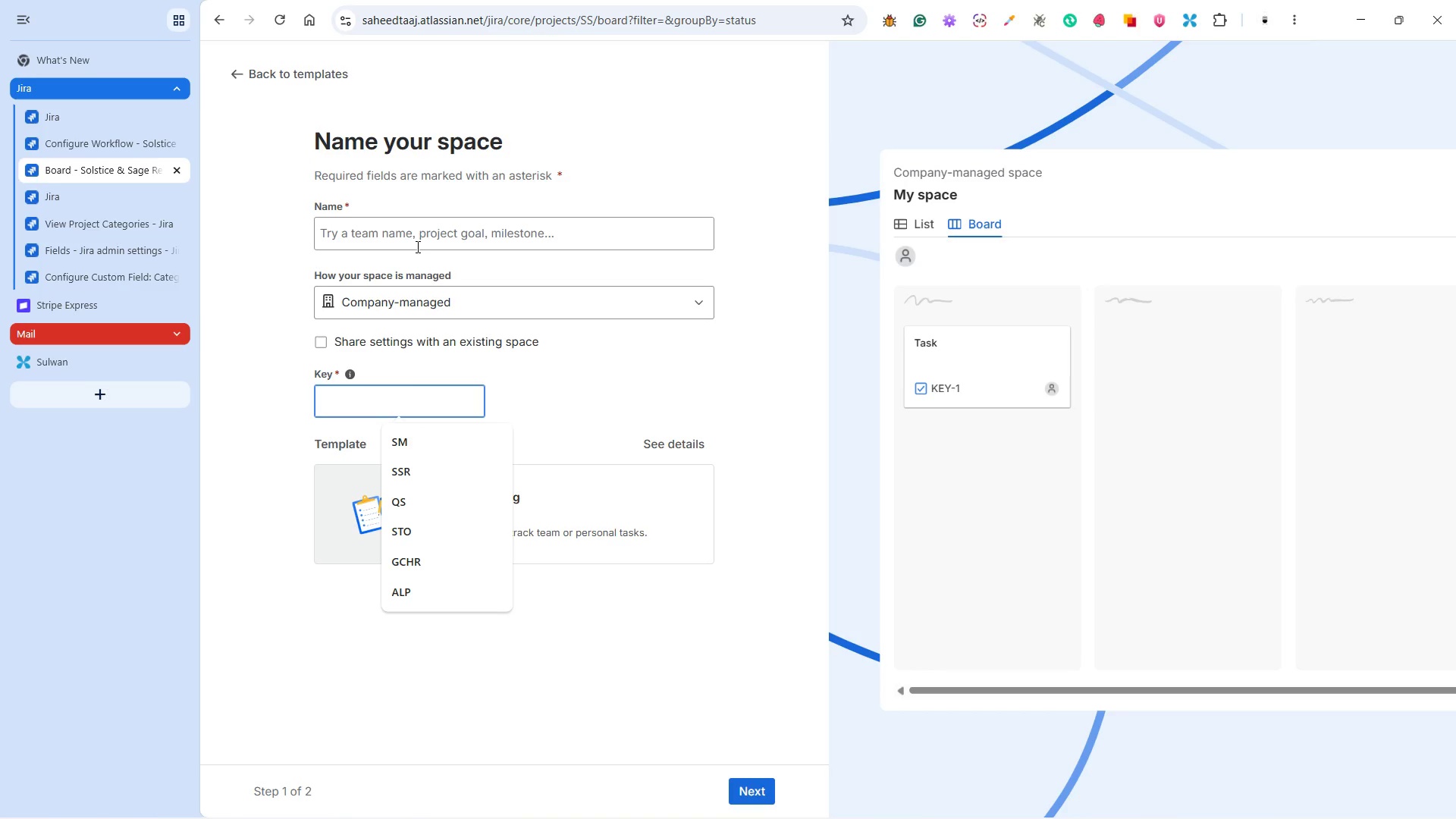 
left_click([415, 239])
 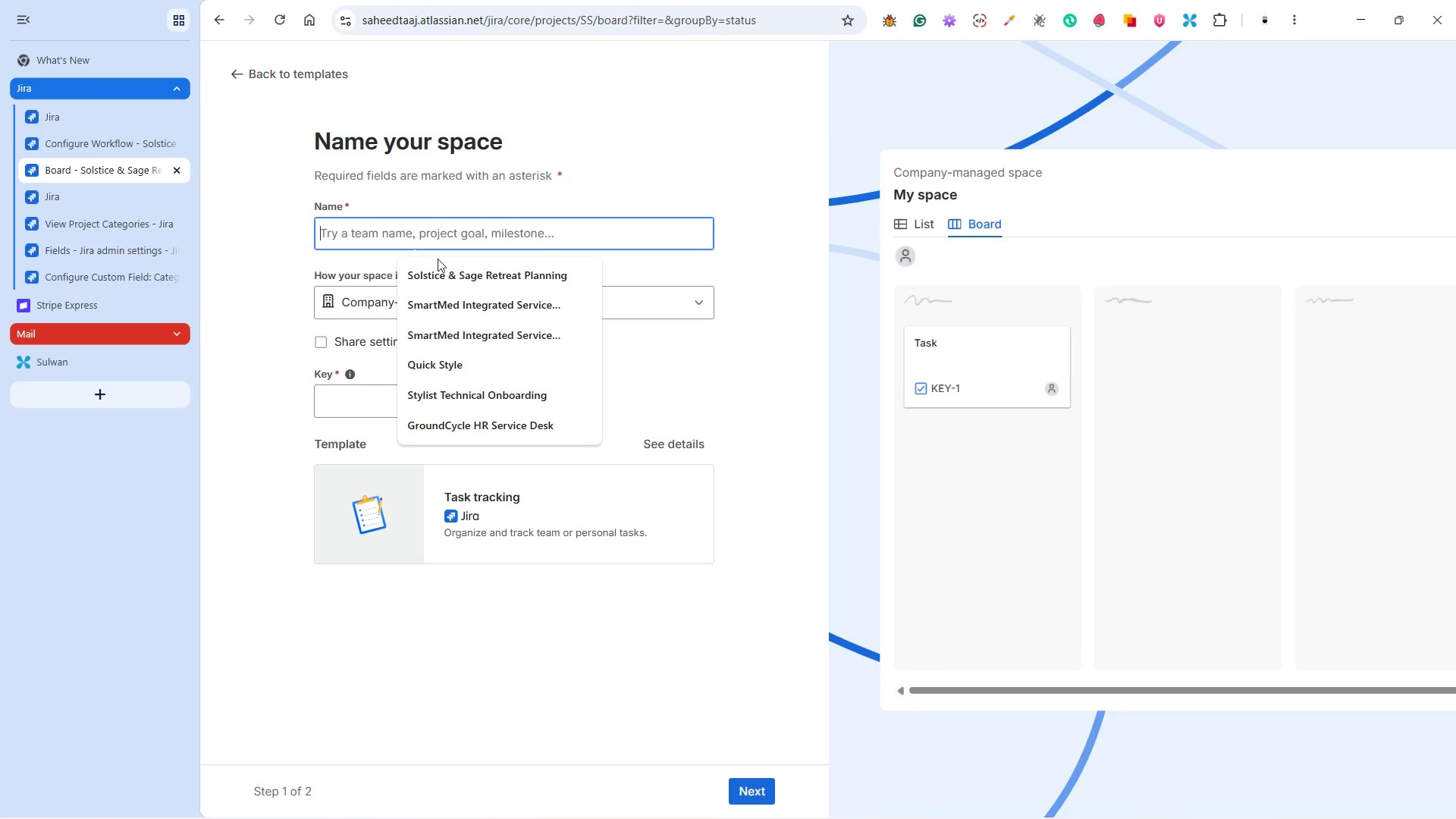 
left_click([451, 274])
 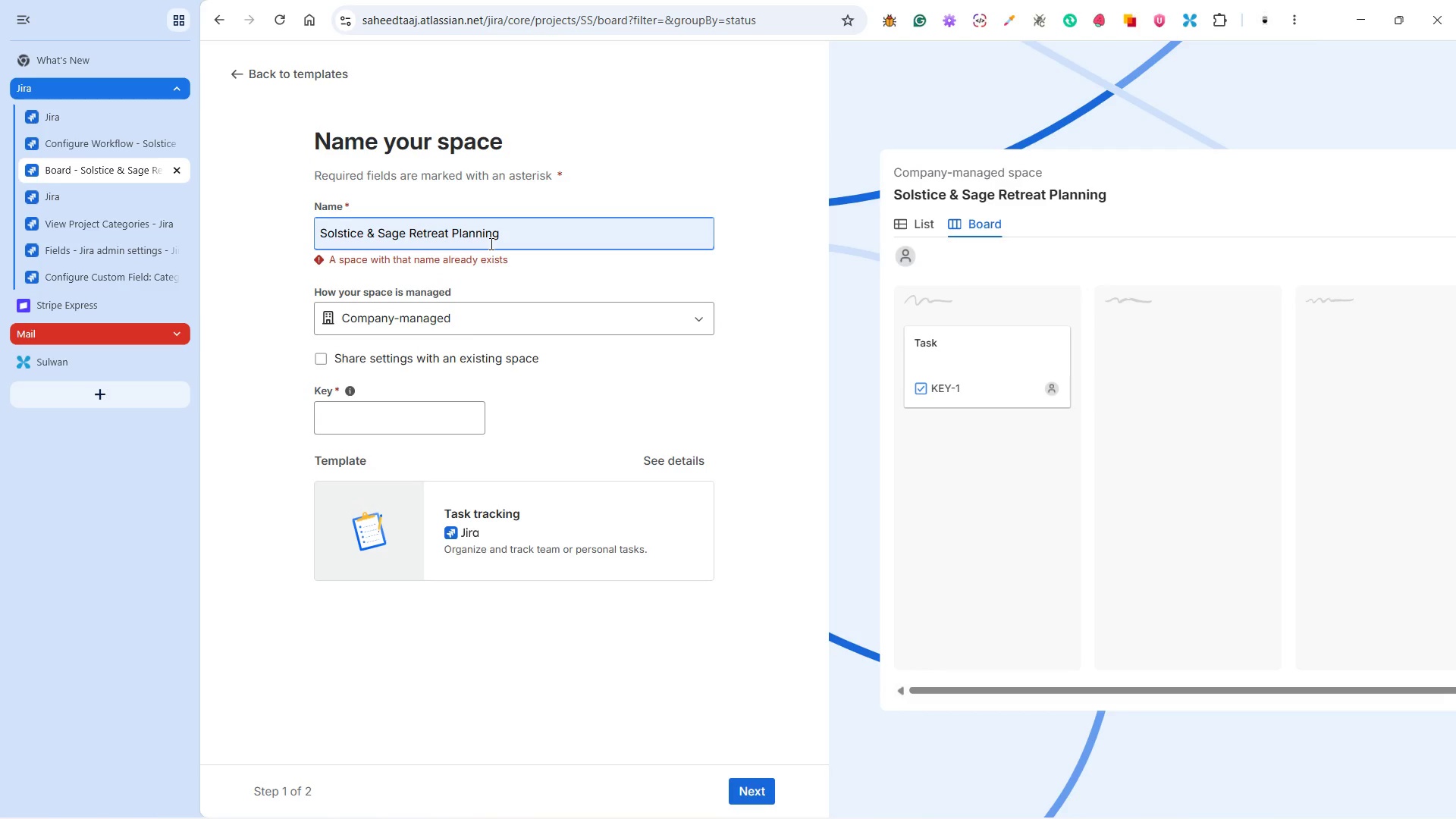 
key(Space)
 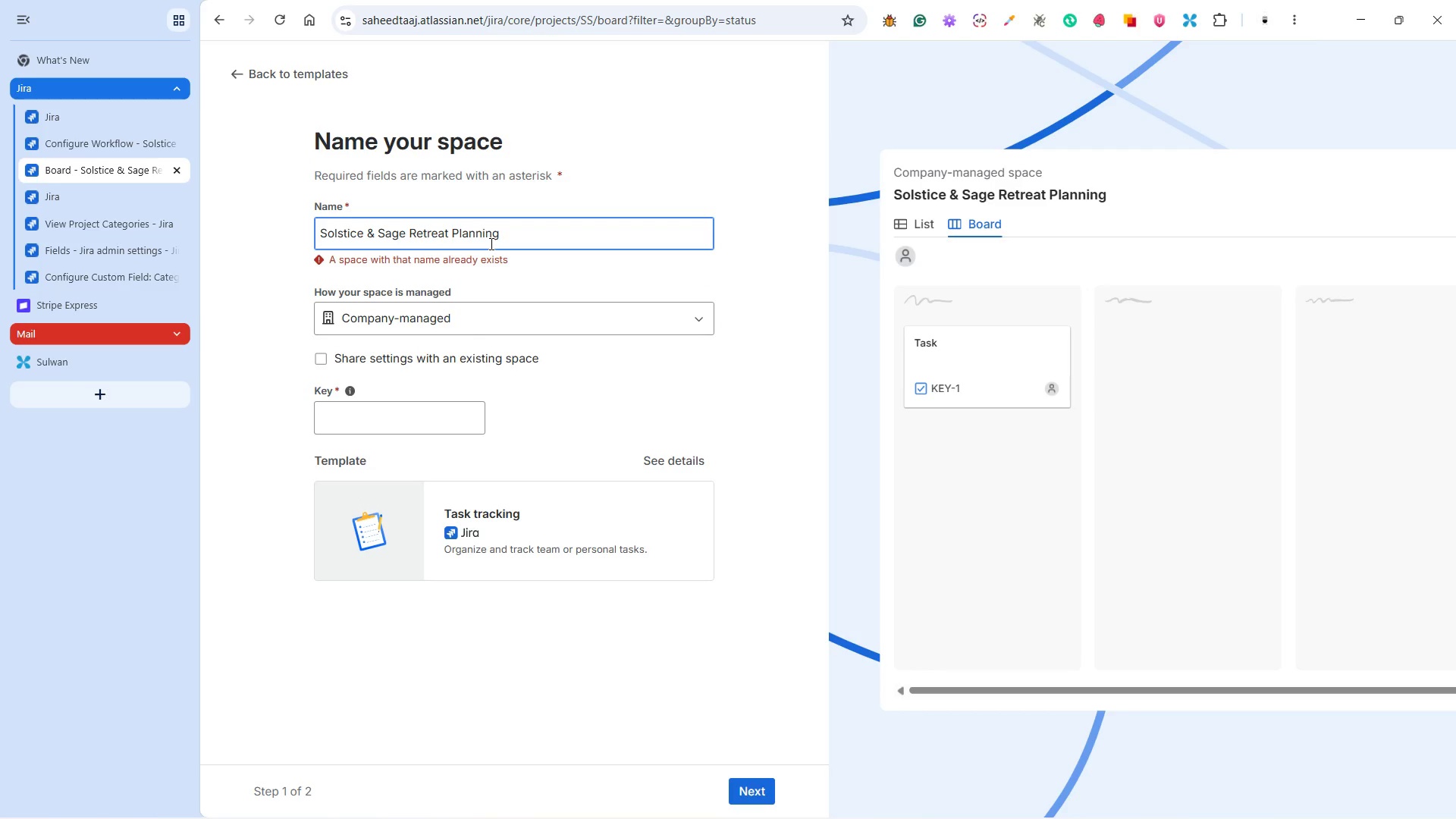 
key(Shift+S)
 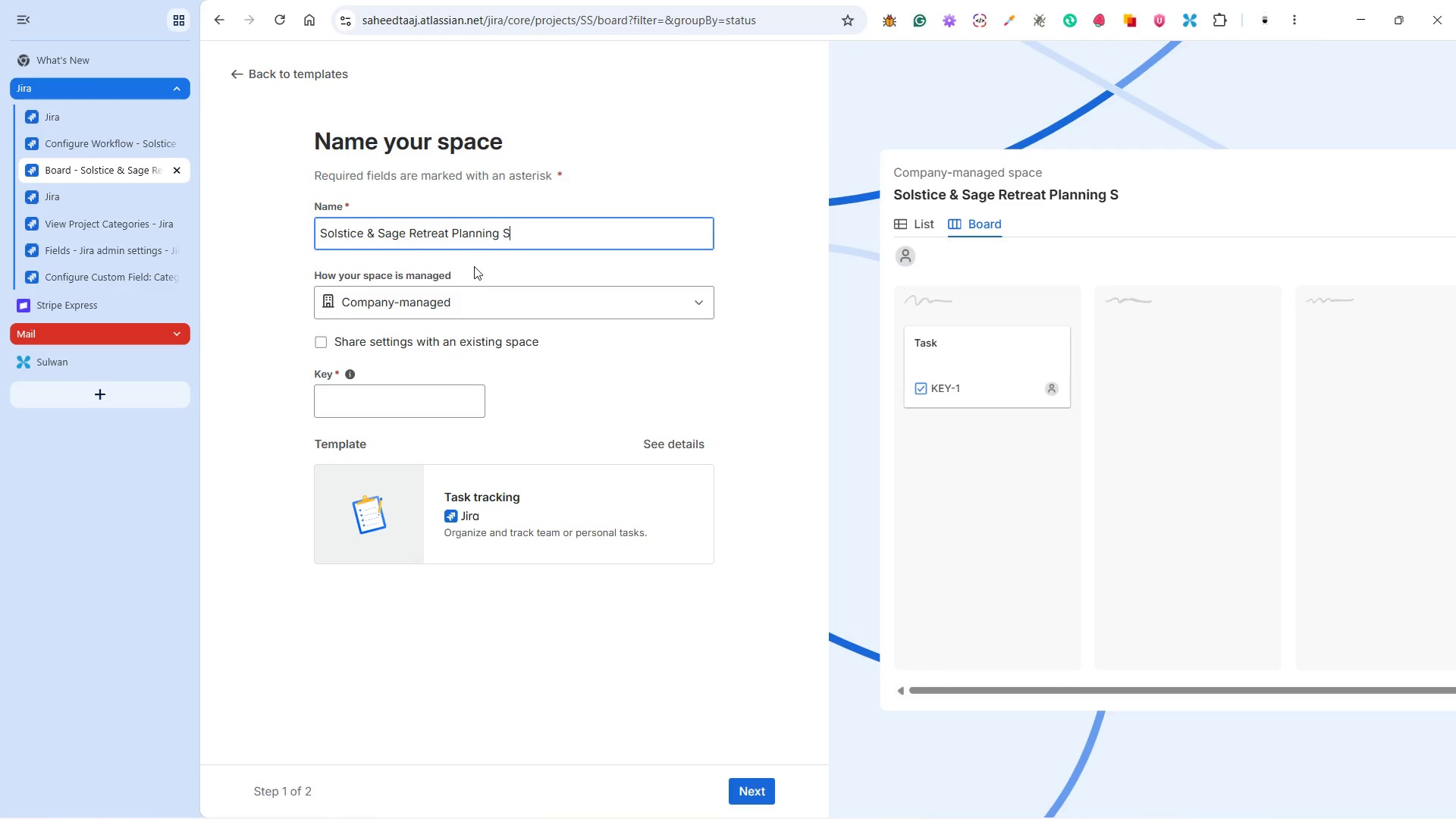 
type(ystem)
 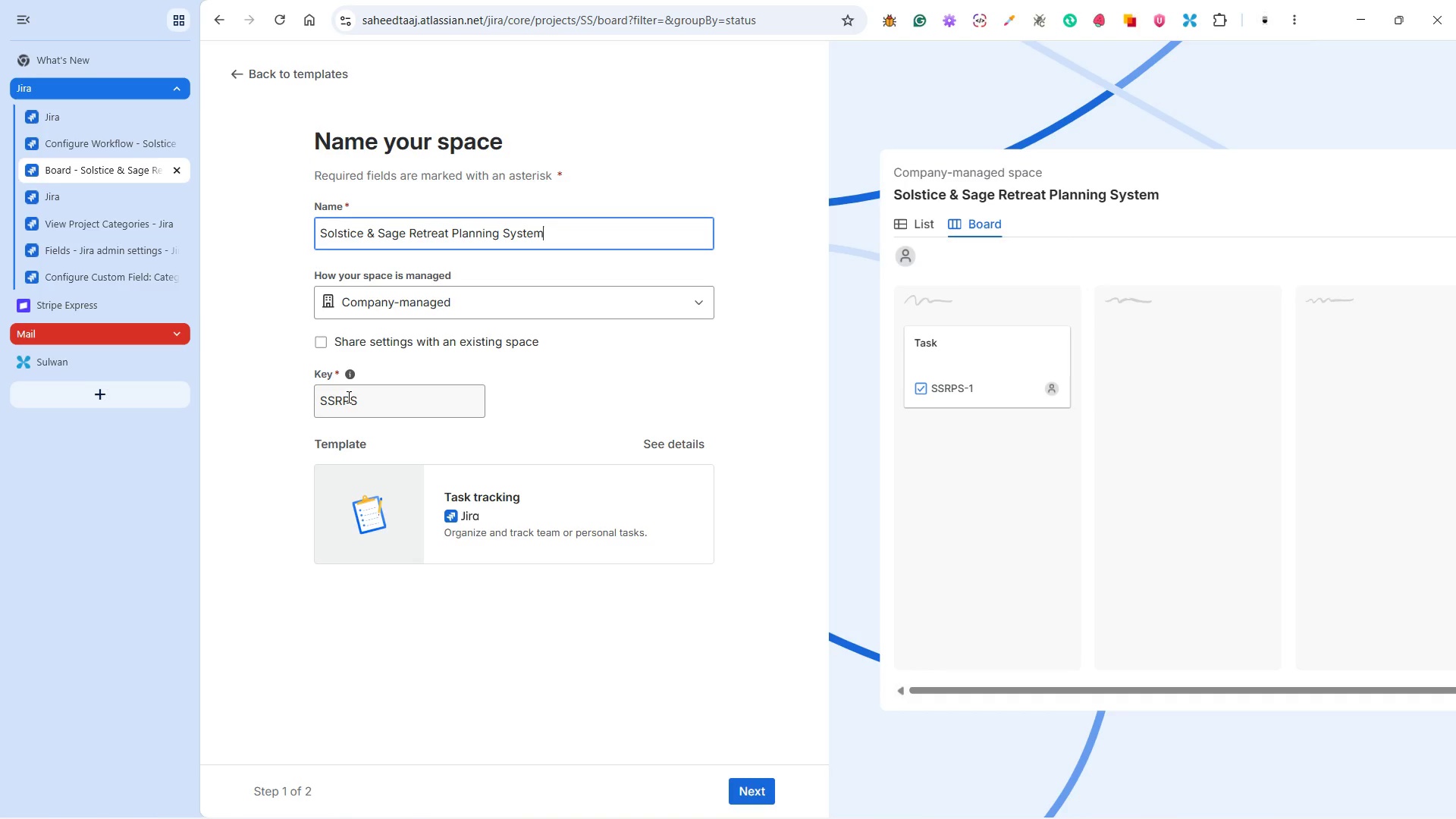 
wait(10.51)
 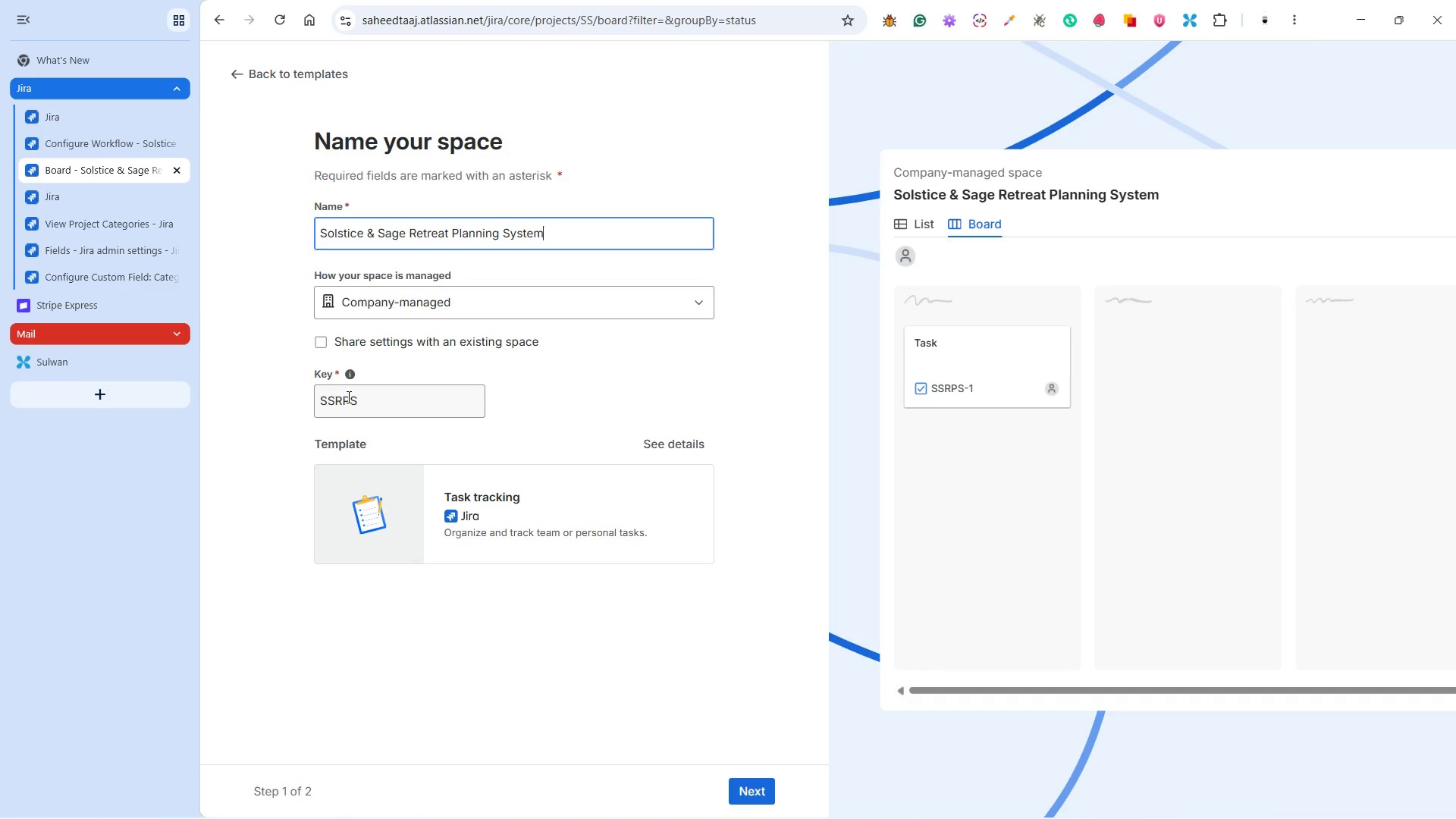 
left_click([433, 406])
 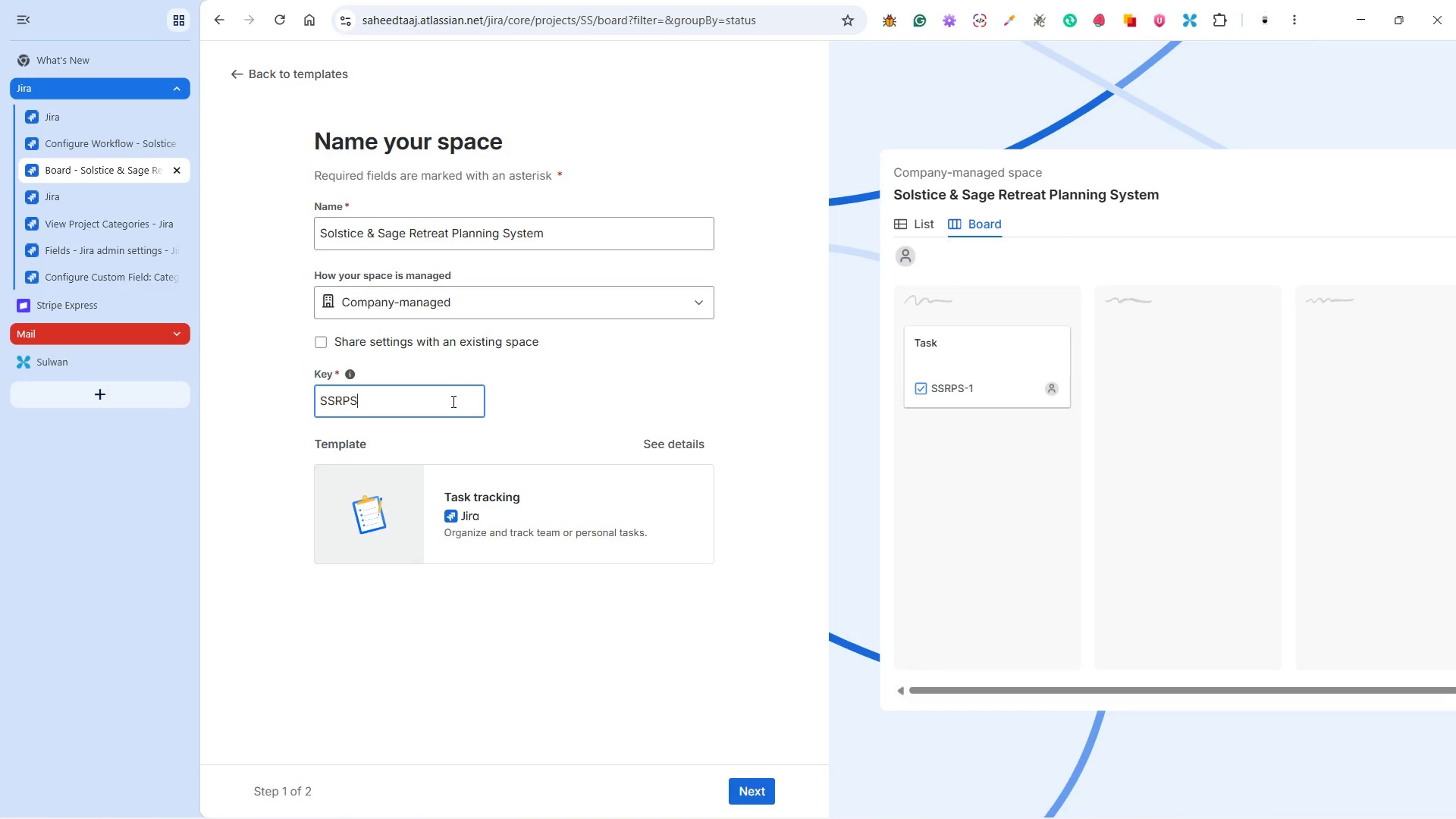 
key(Backspace)
 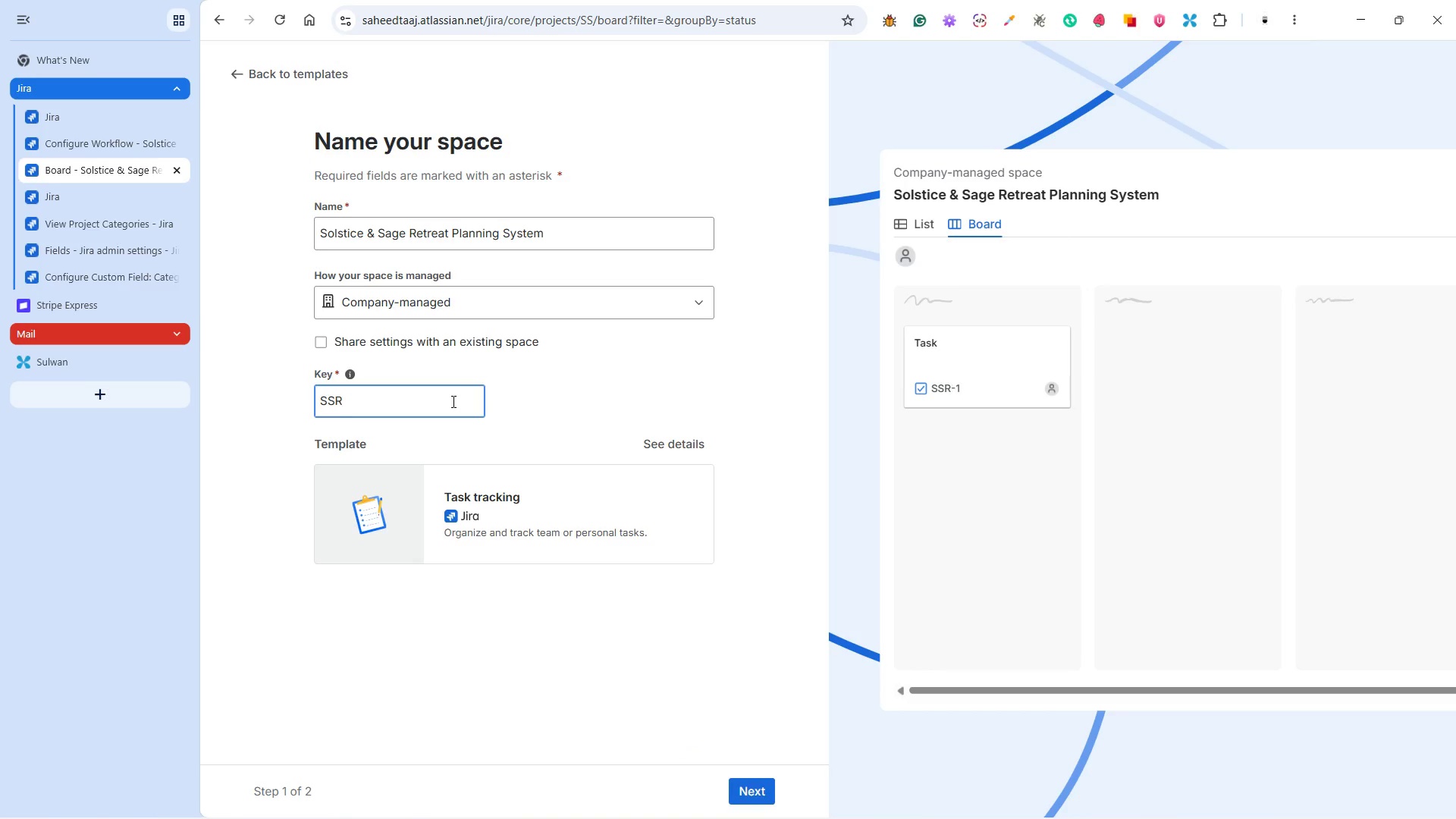 
key(Backspace)
 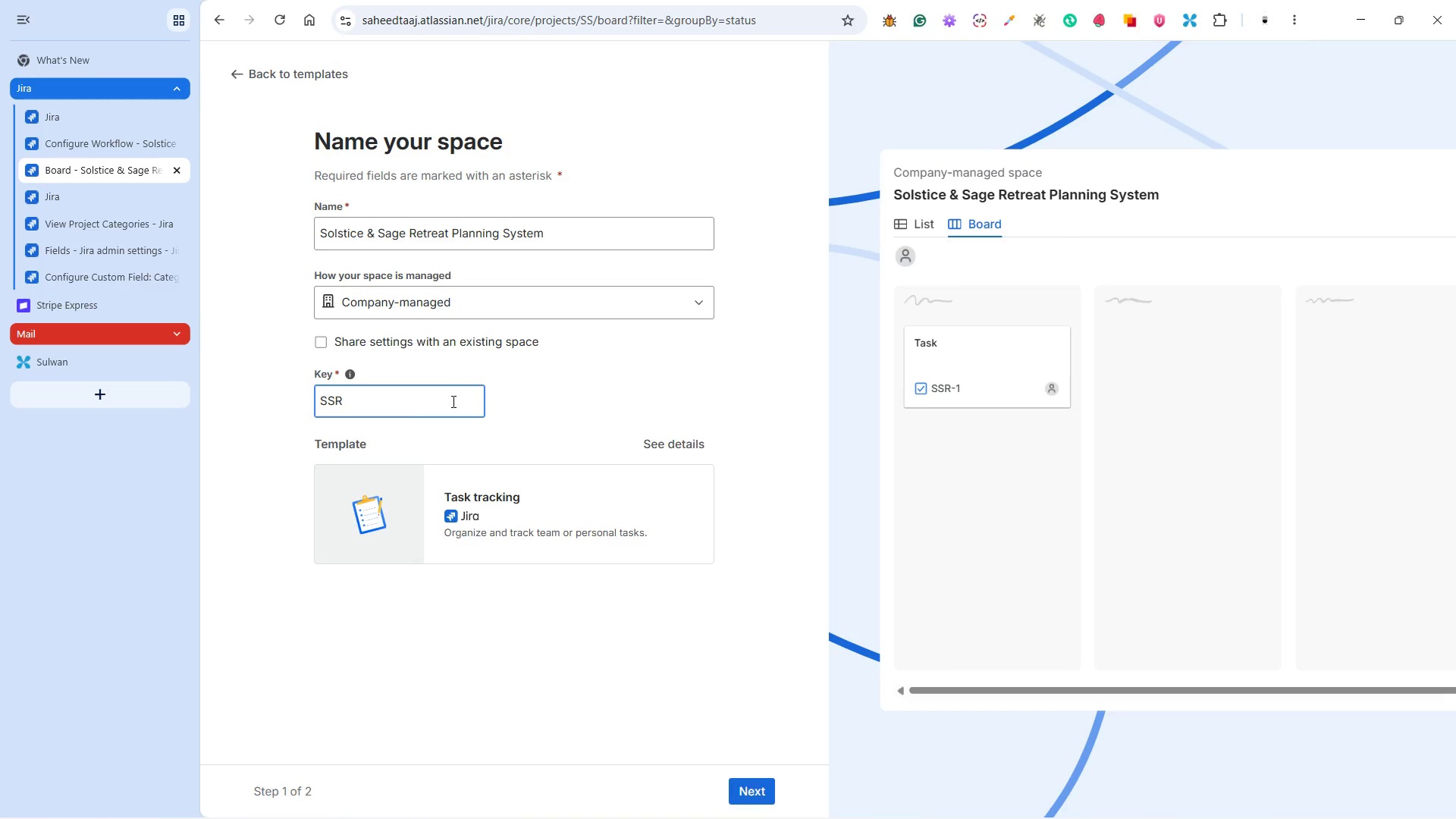 
key(Backspace)
 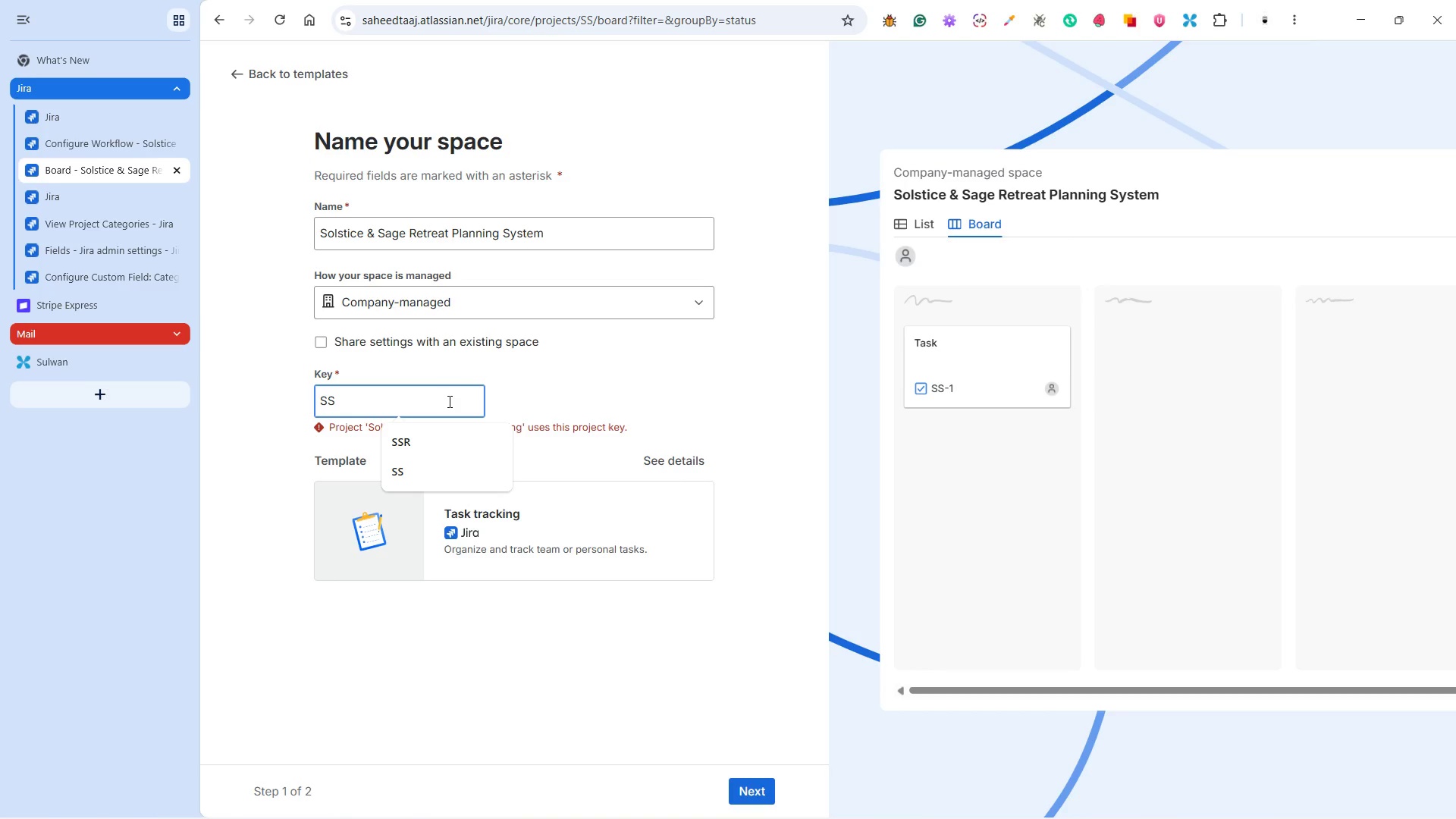 
key(Shift+R)
 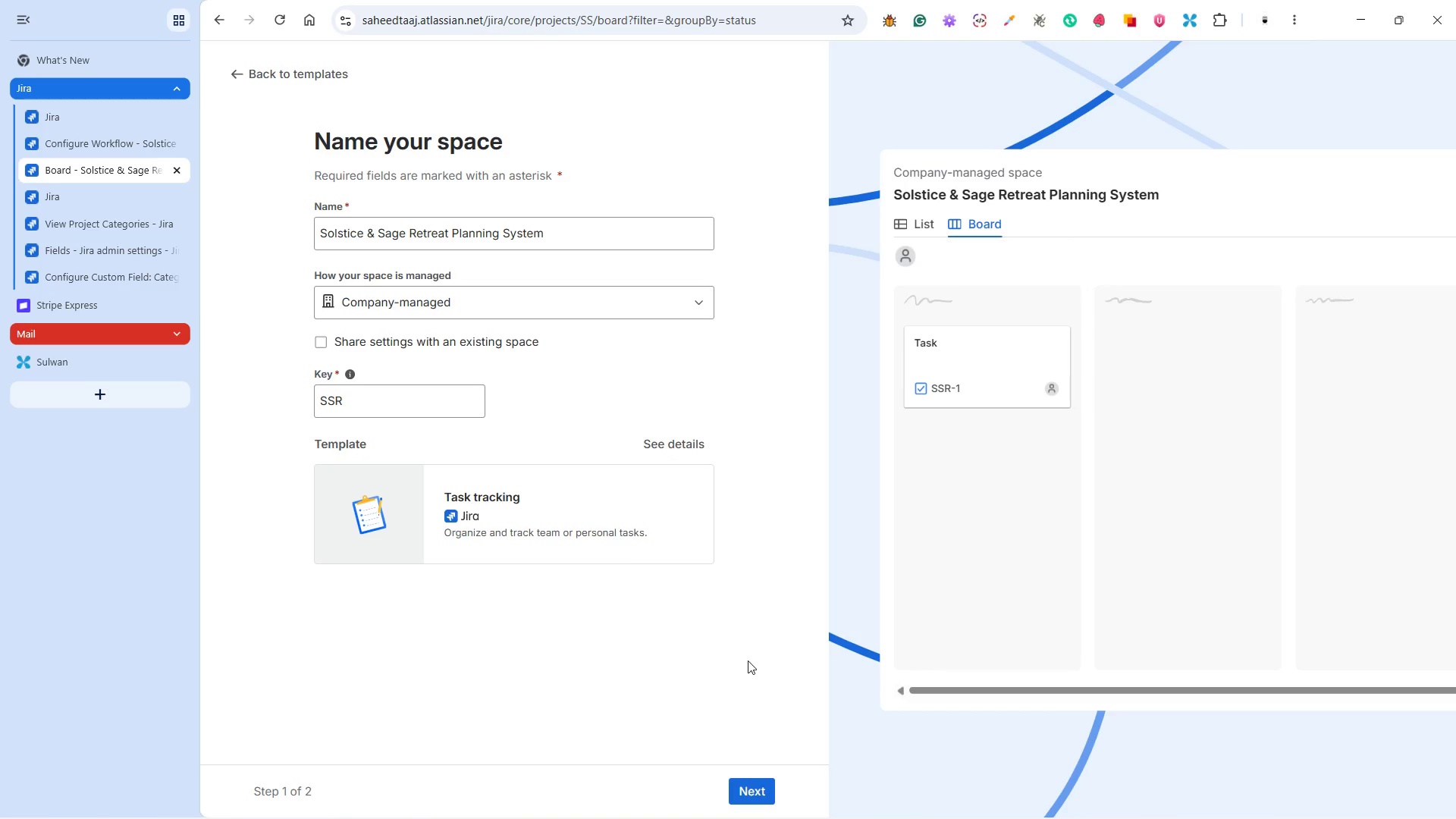 
left_click([754, 780])
 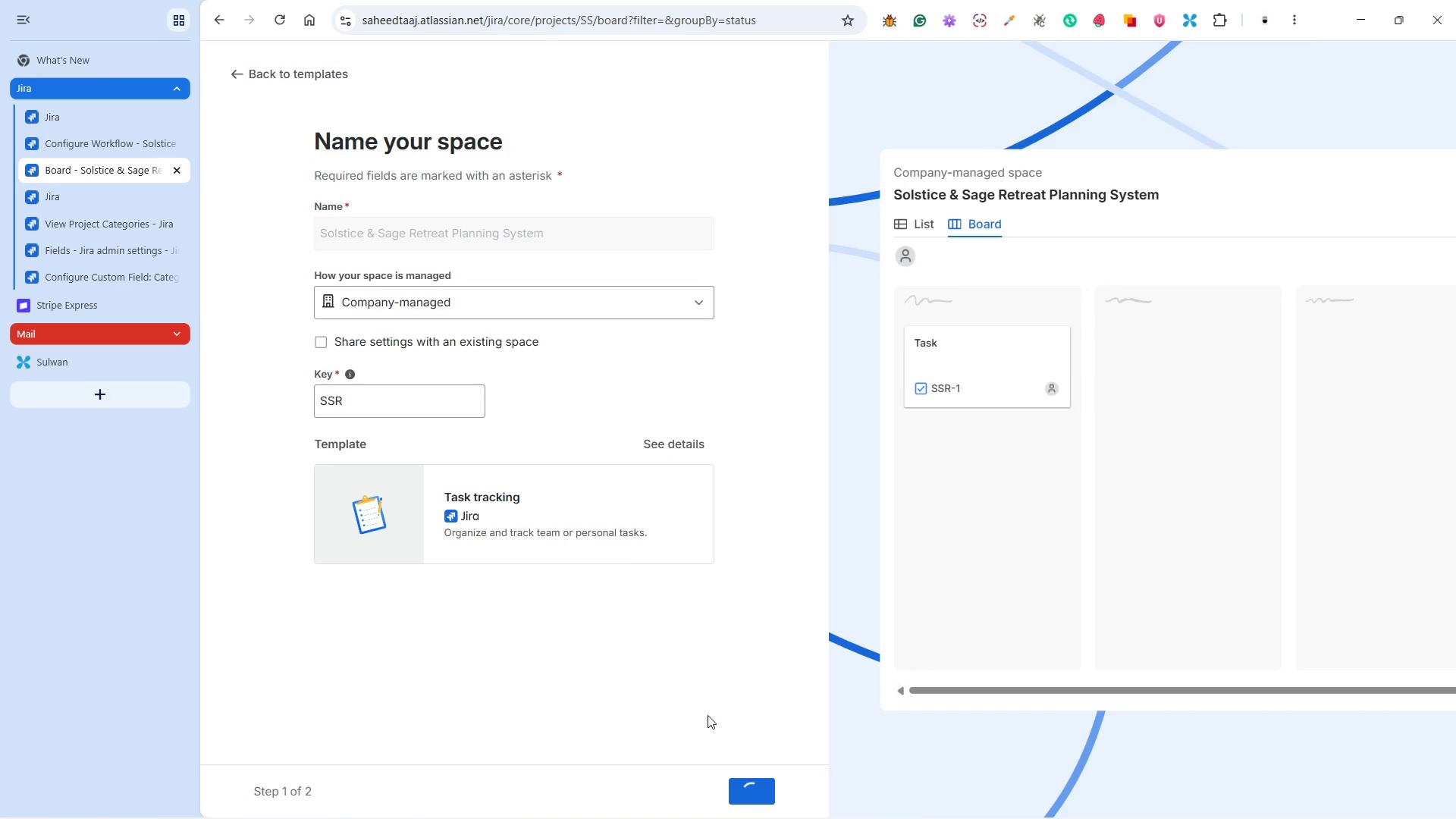 
mouse_move([651, 618])
 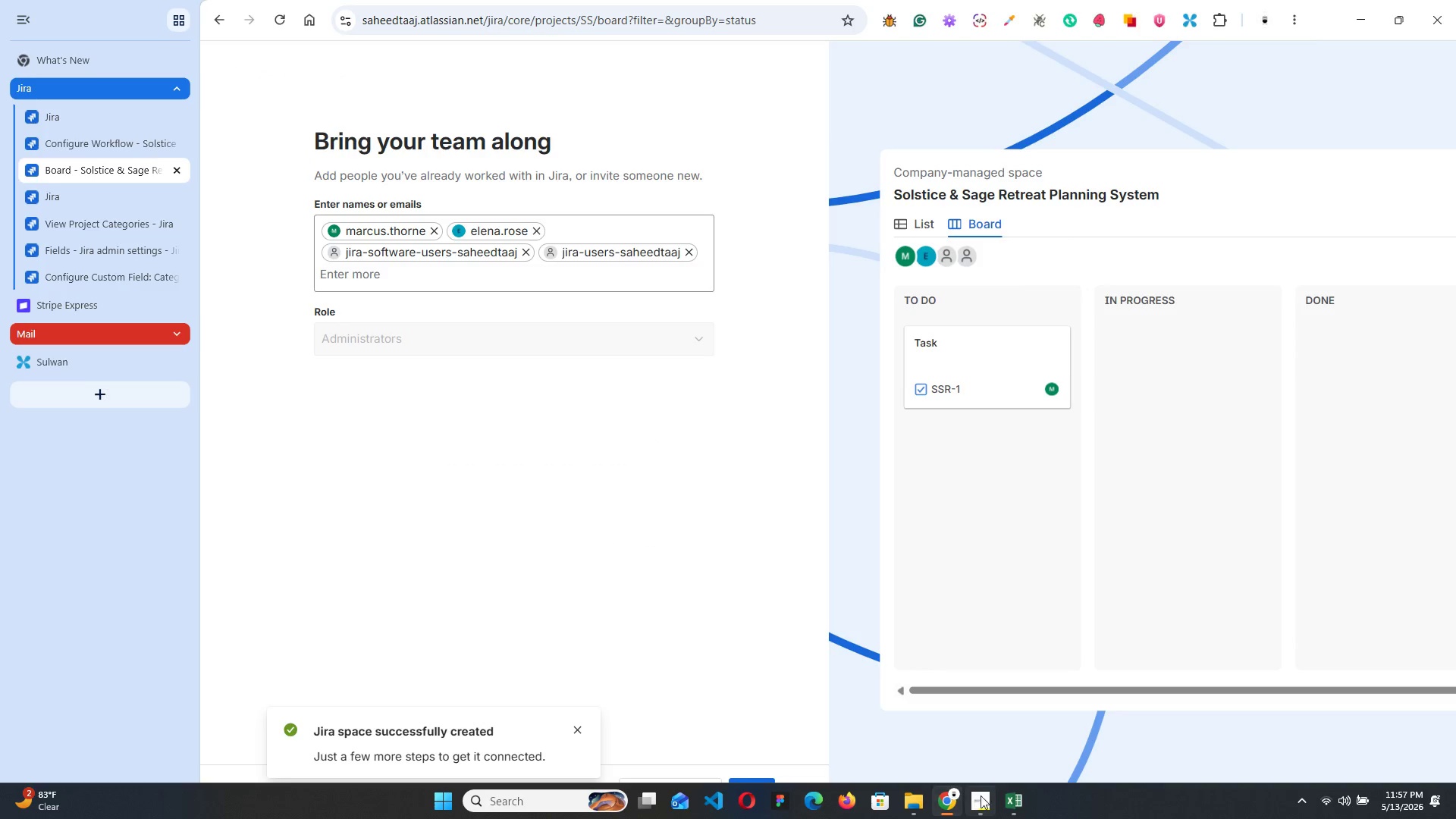 
left_click([1009, 796])
 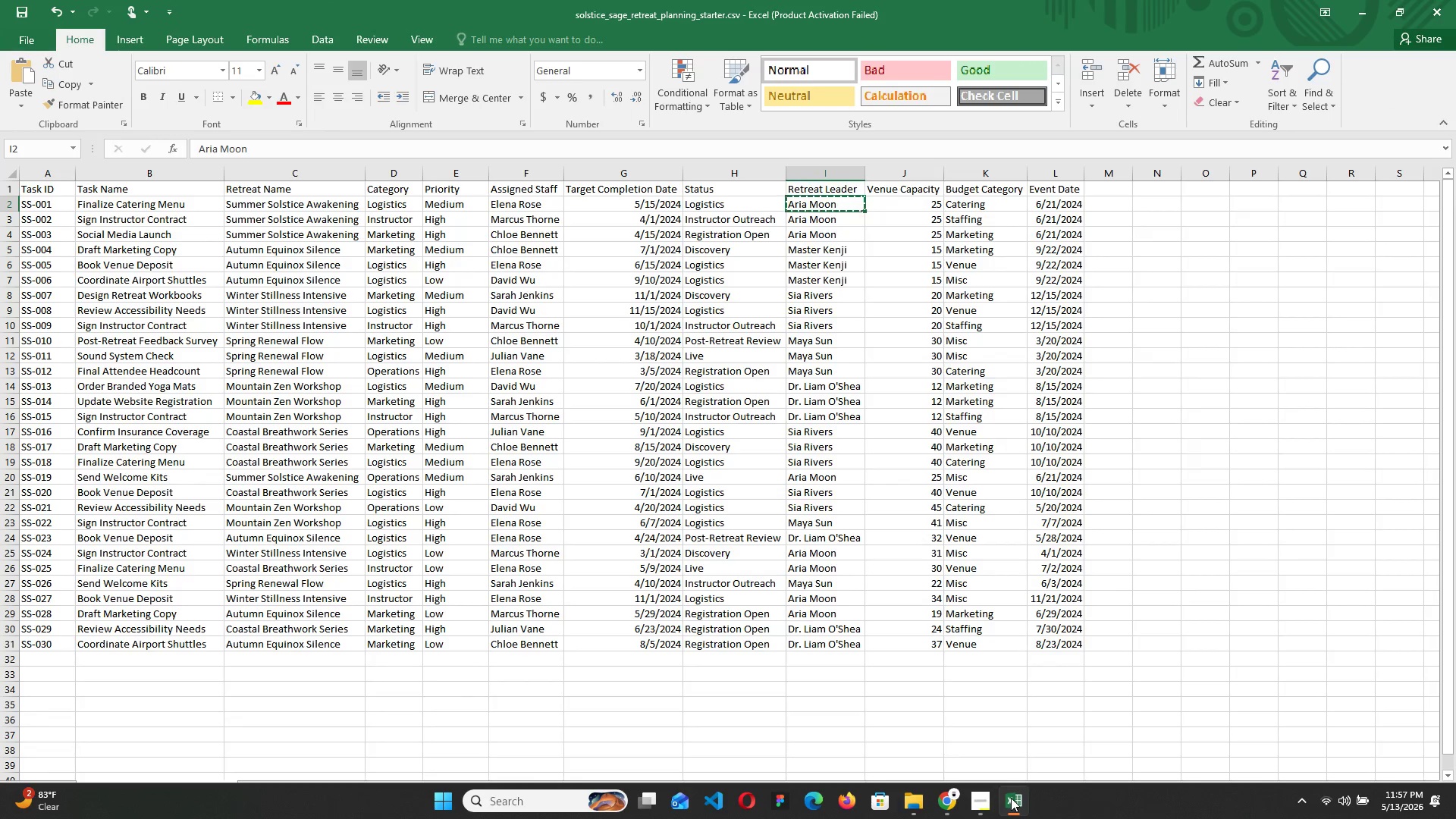 
left_click([1013, 797])
 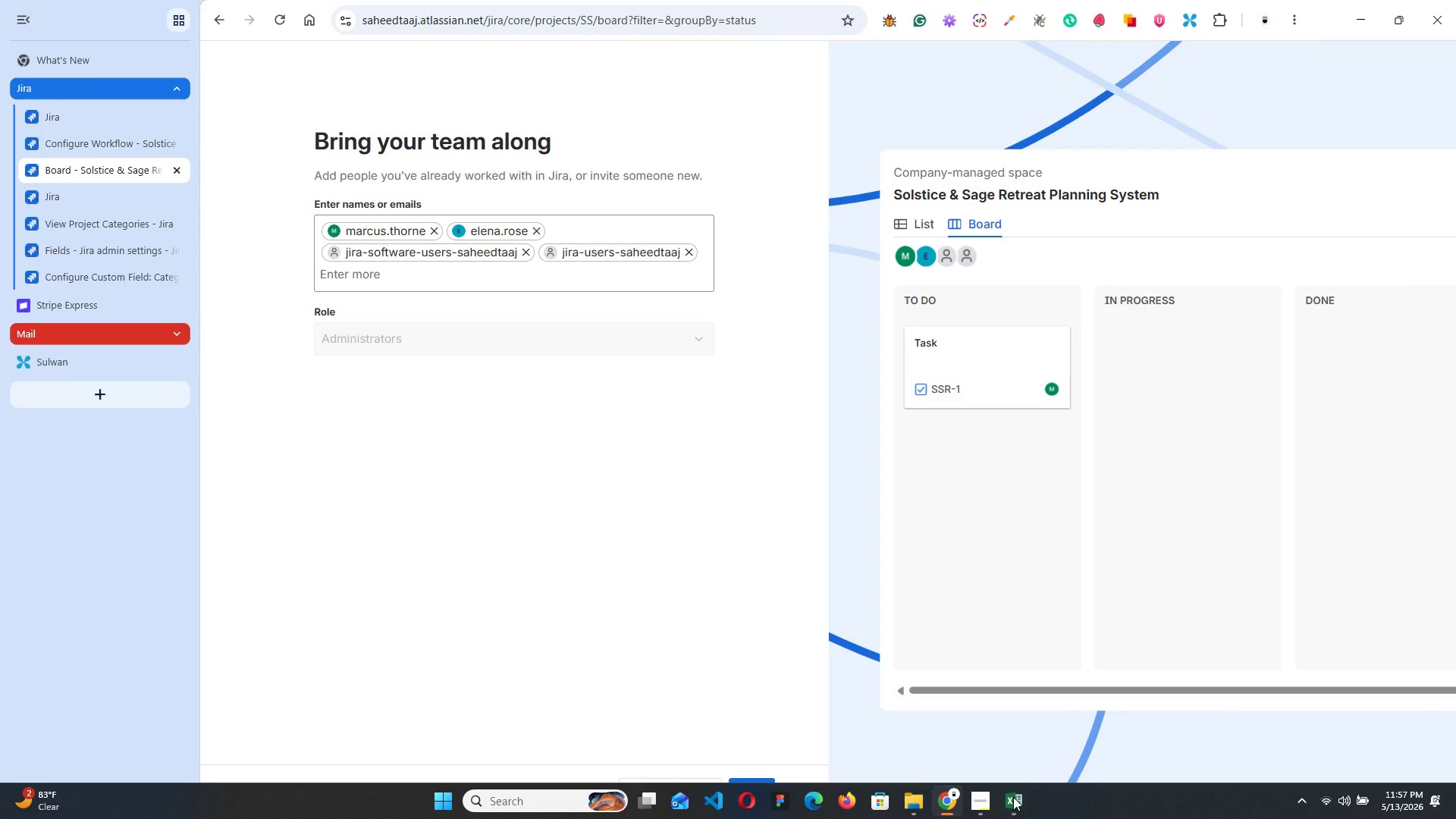 
left_click([1013, 797])
 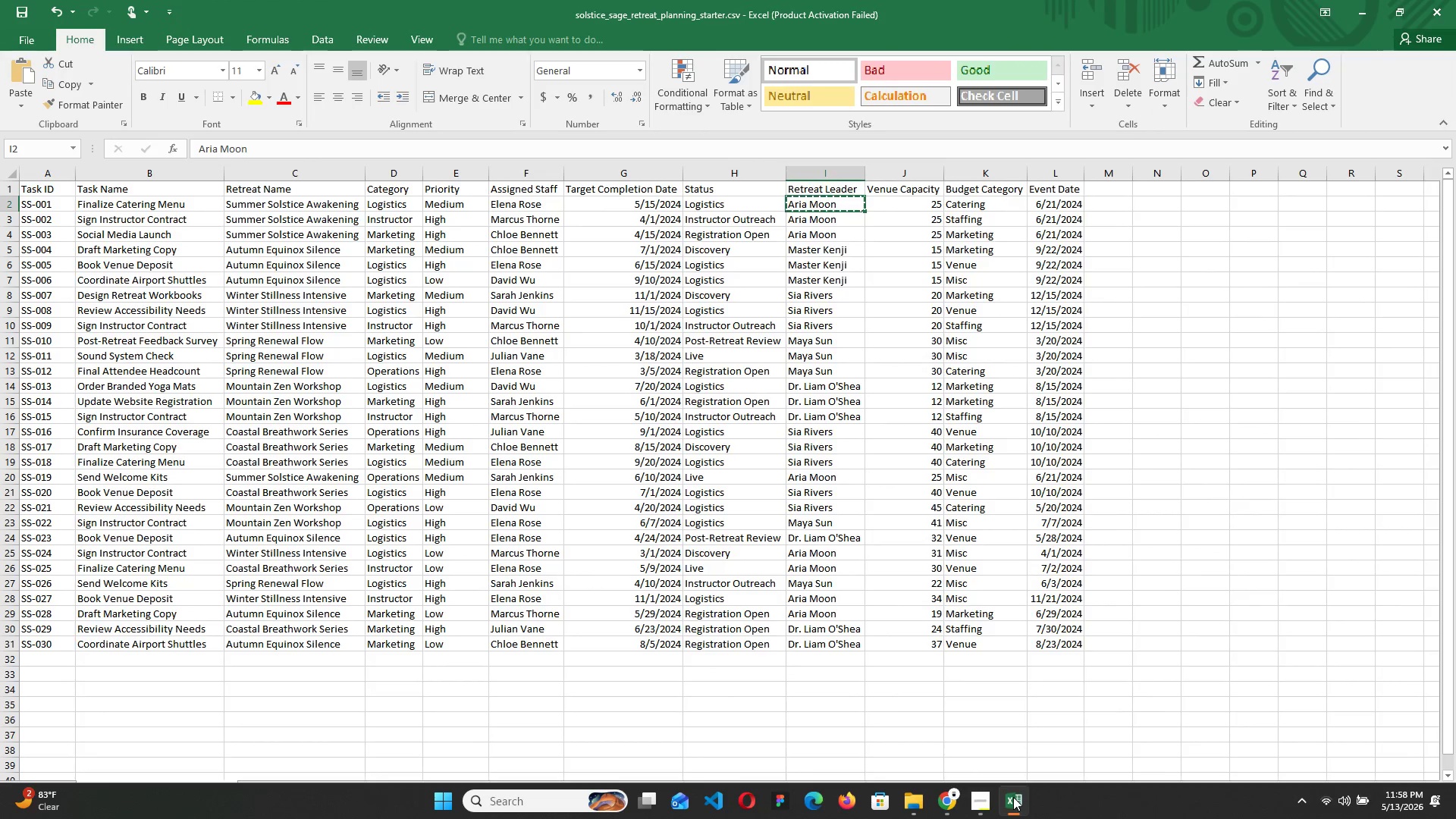 
left_click([1013, 797])
 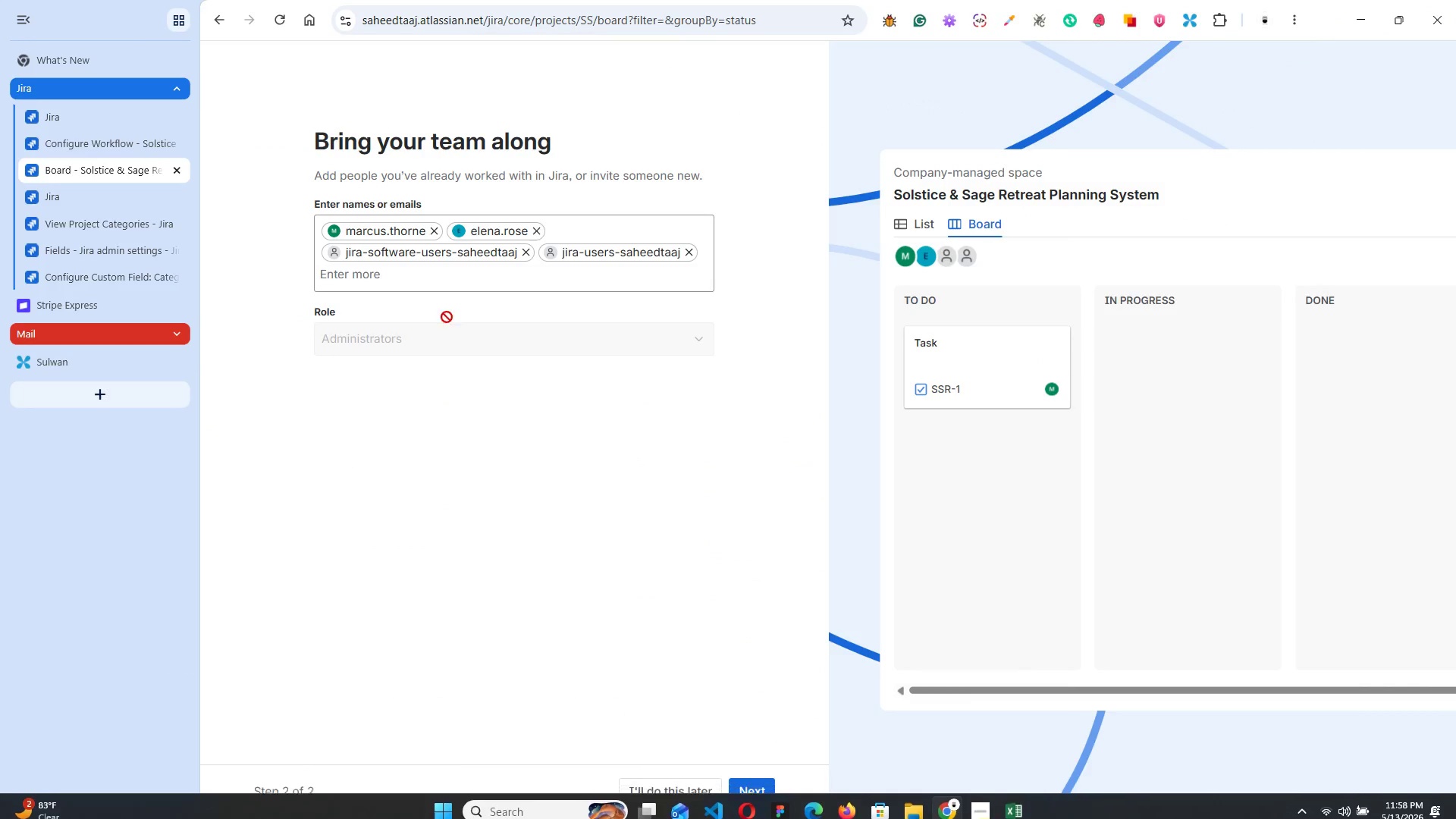 
left_click([410, 271])
 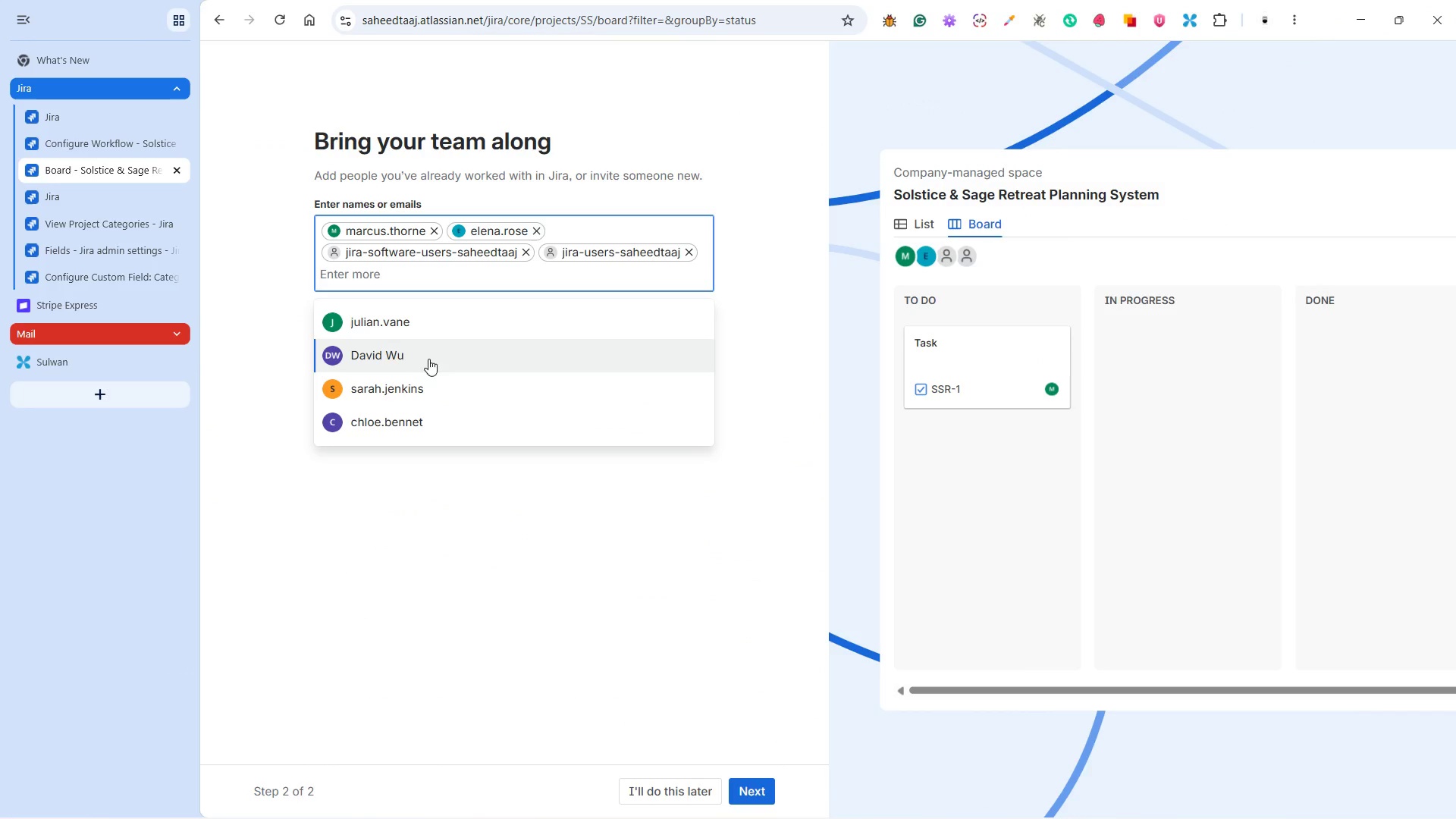 
left_click([426, 420])
 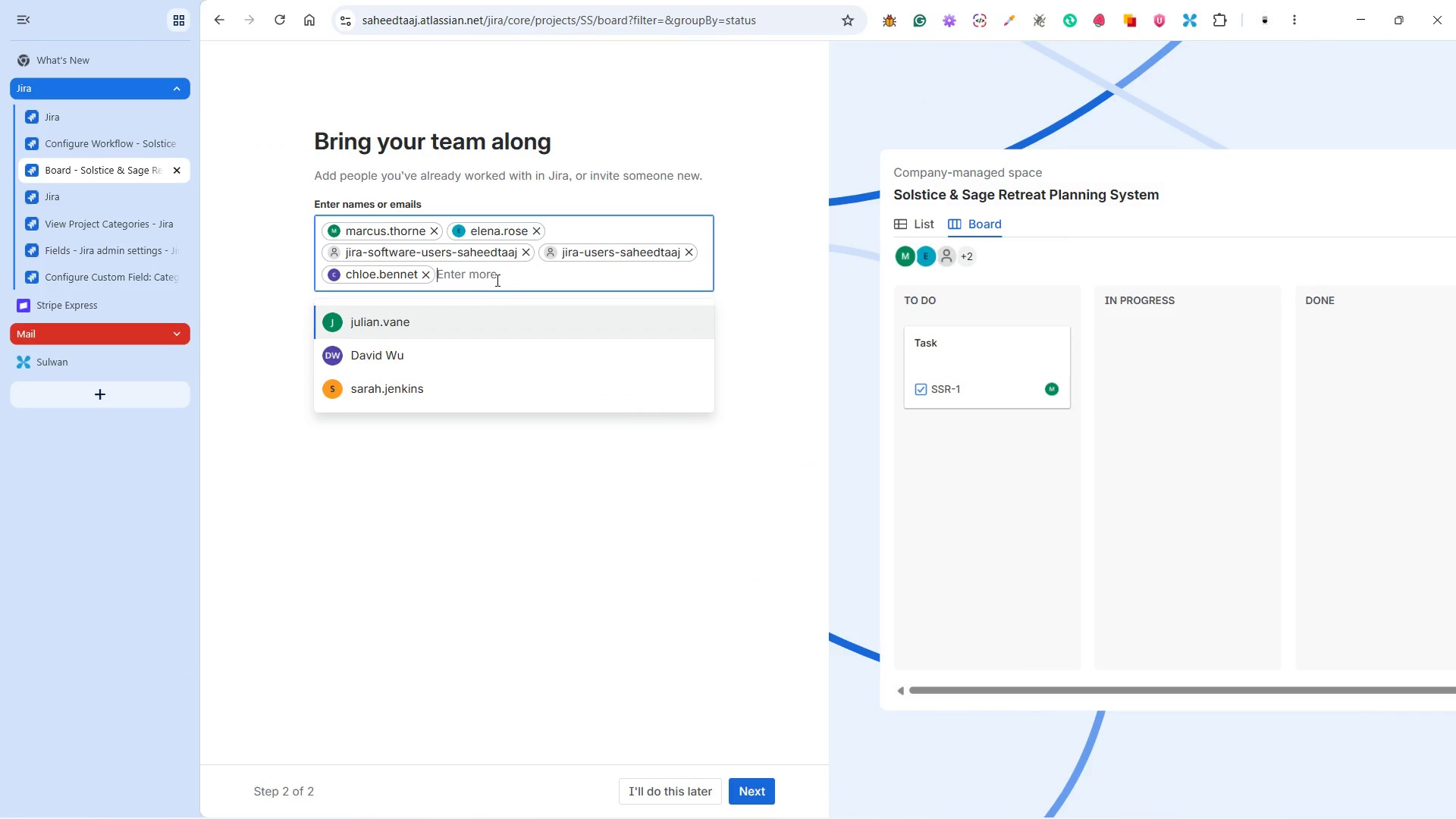 
left_click([488, 263])
 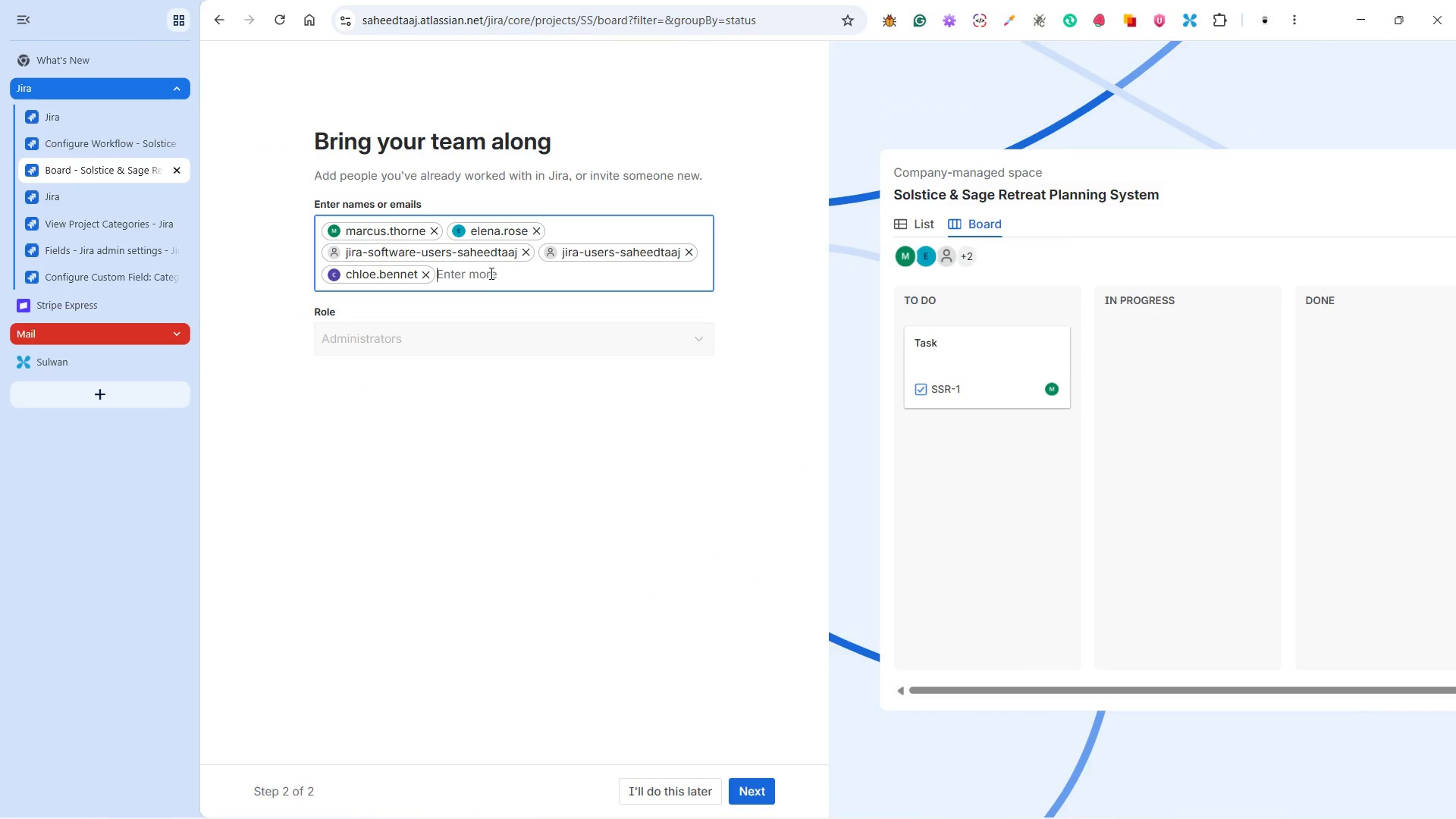 
left_click([490, 275])
 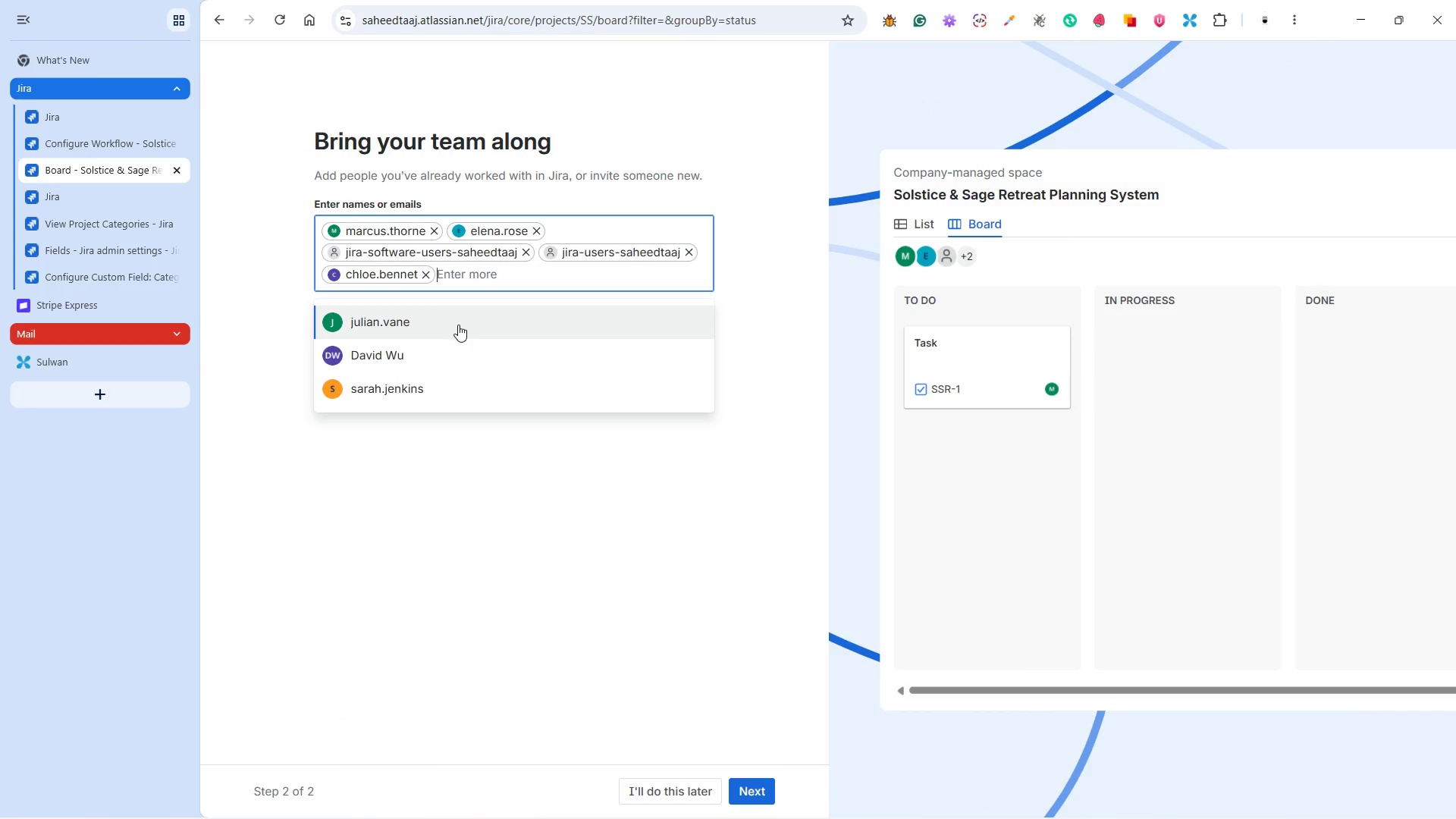 
left_click([458, 325])
 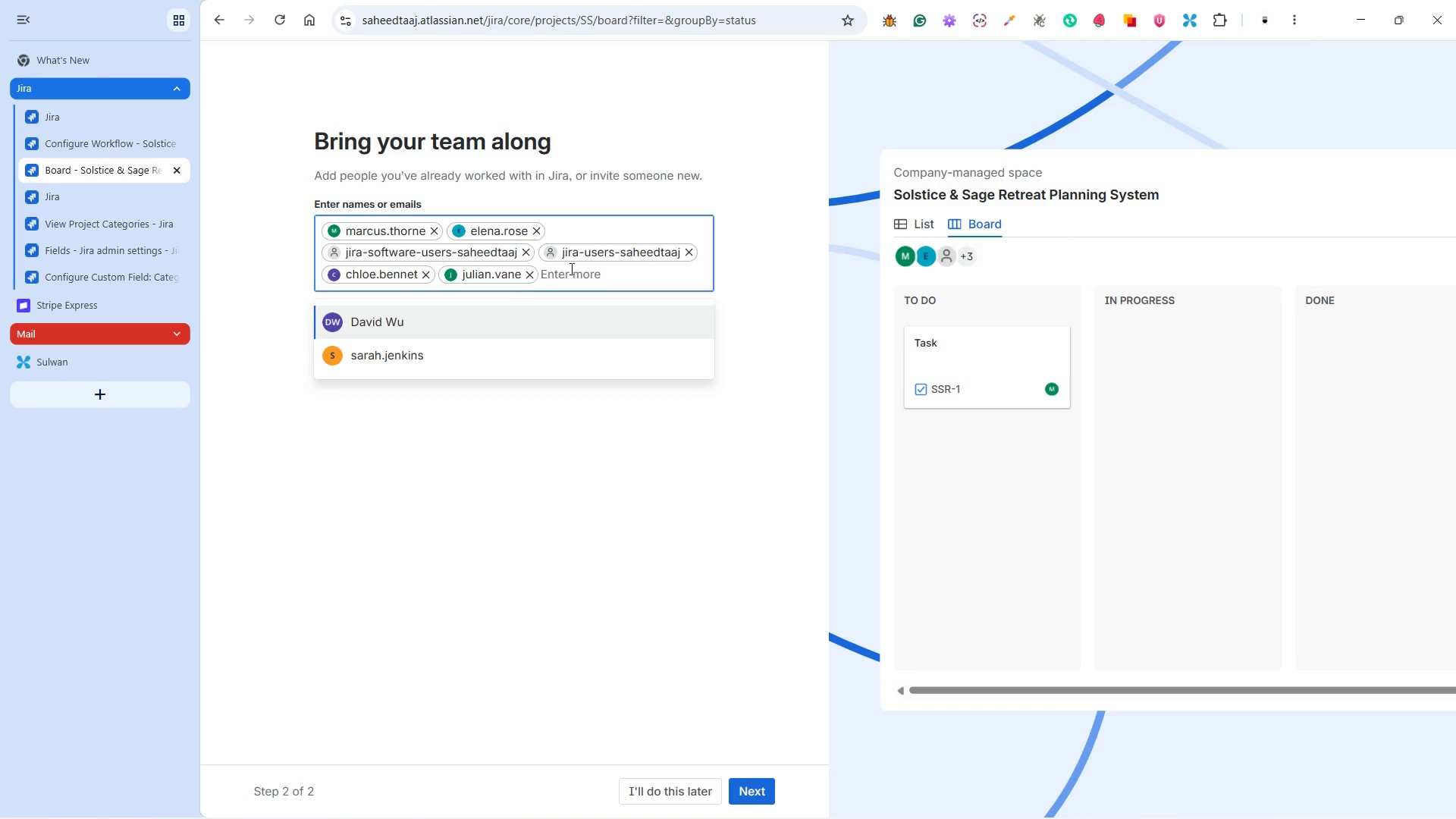 
left_click([579, 268])
 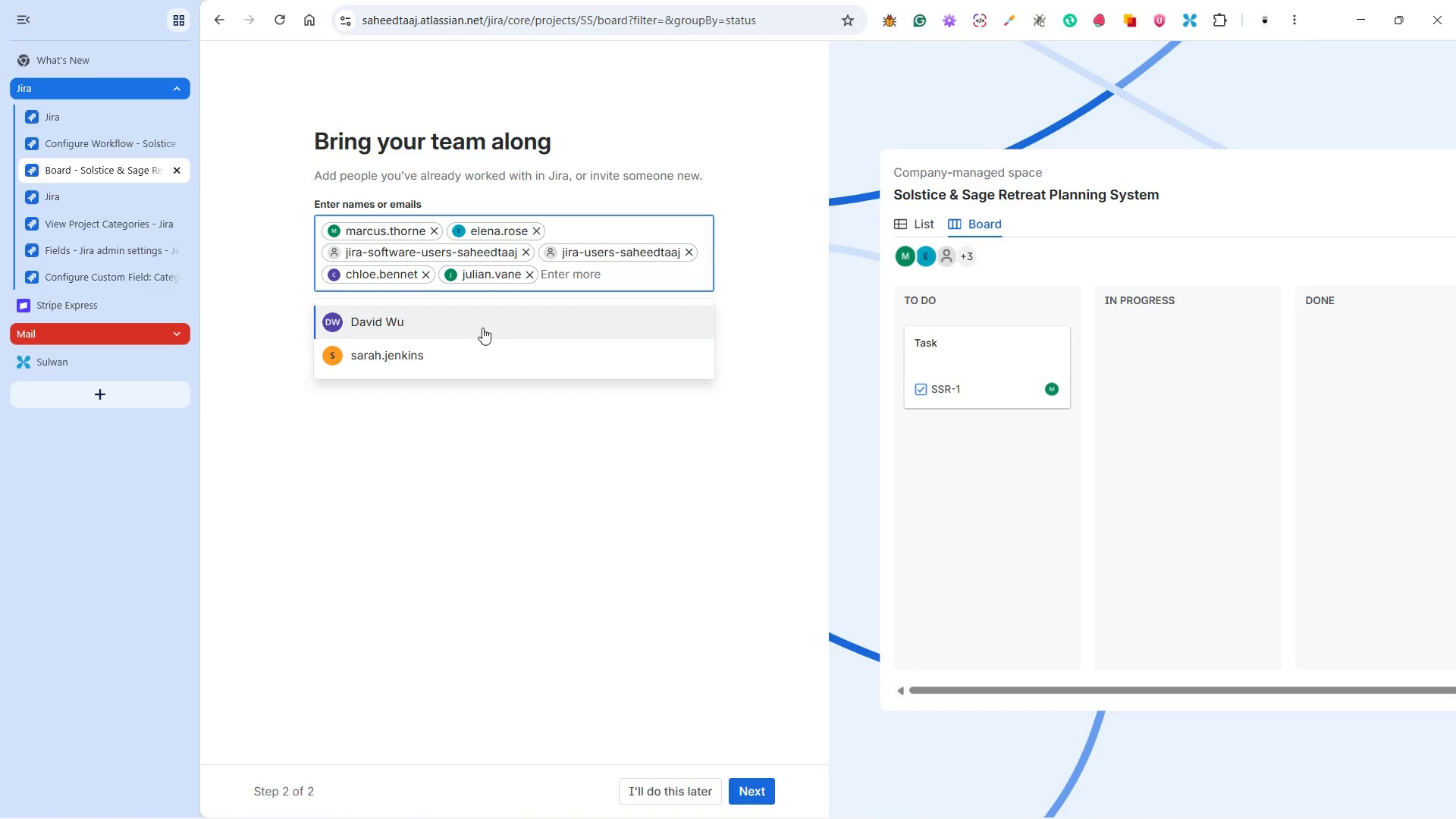 
left_click([479, 328])
 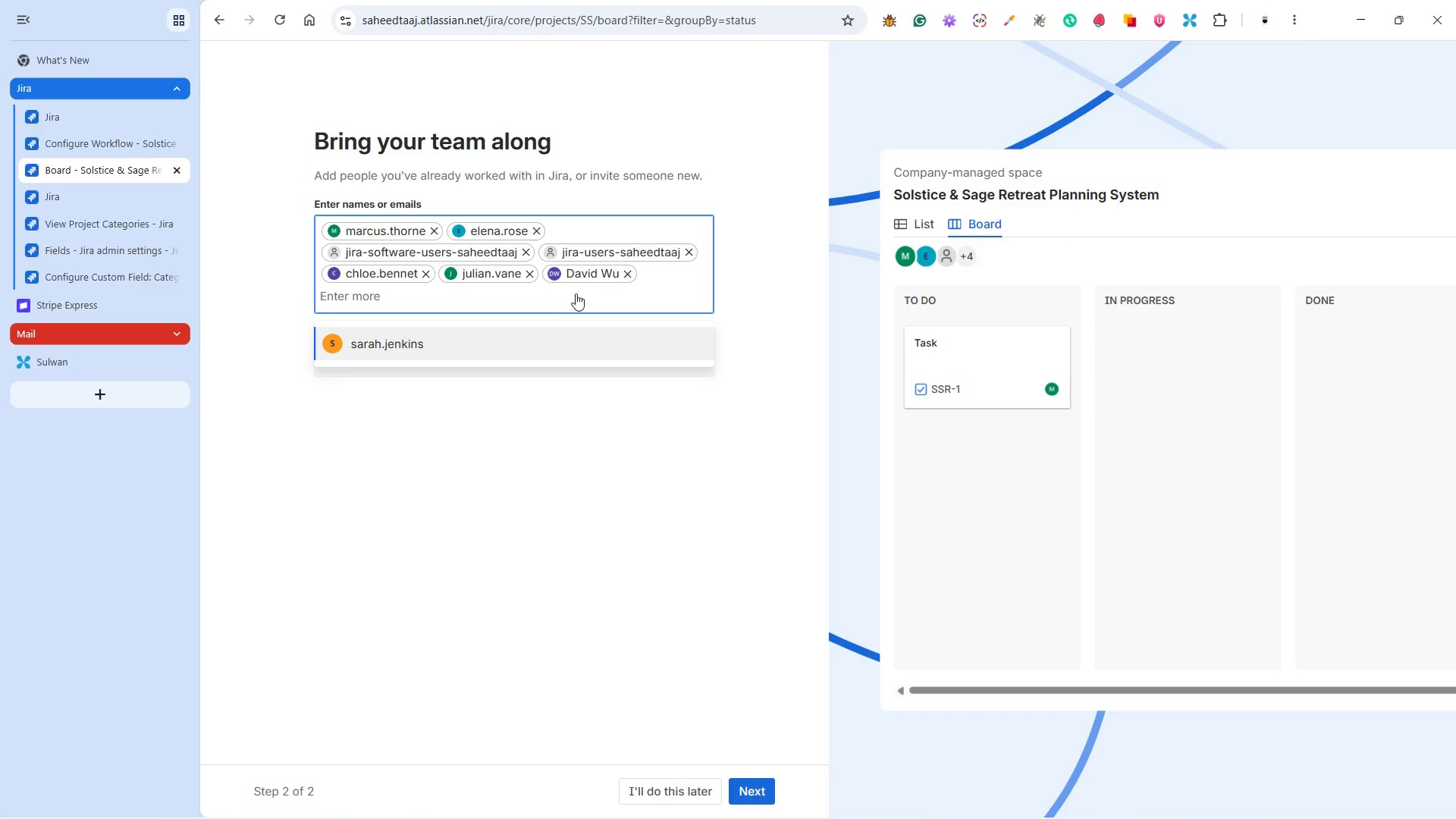 
left_click([572, 296])
 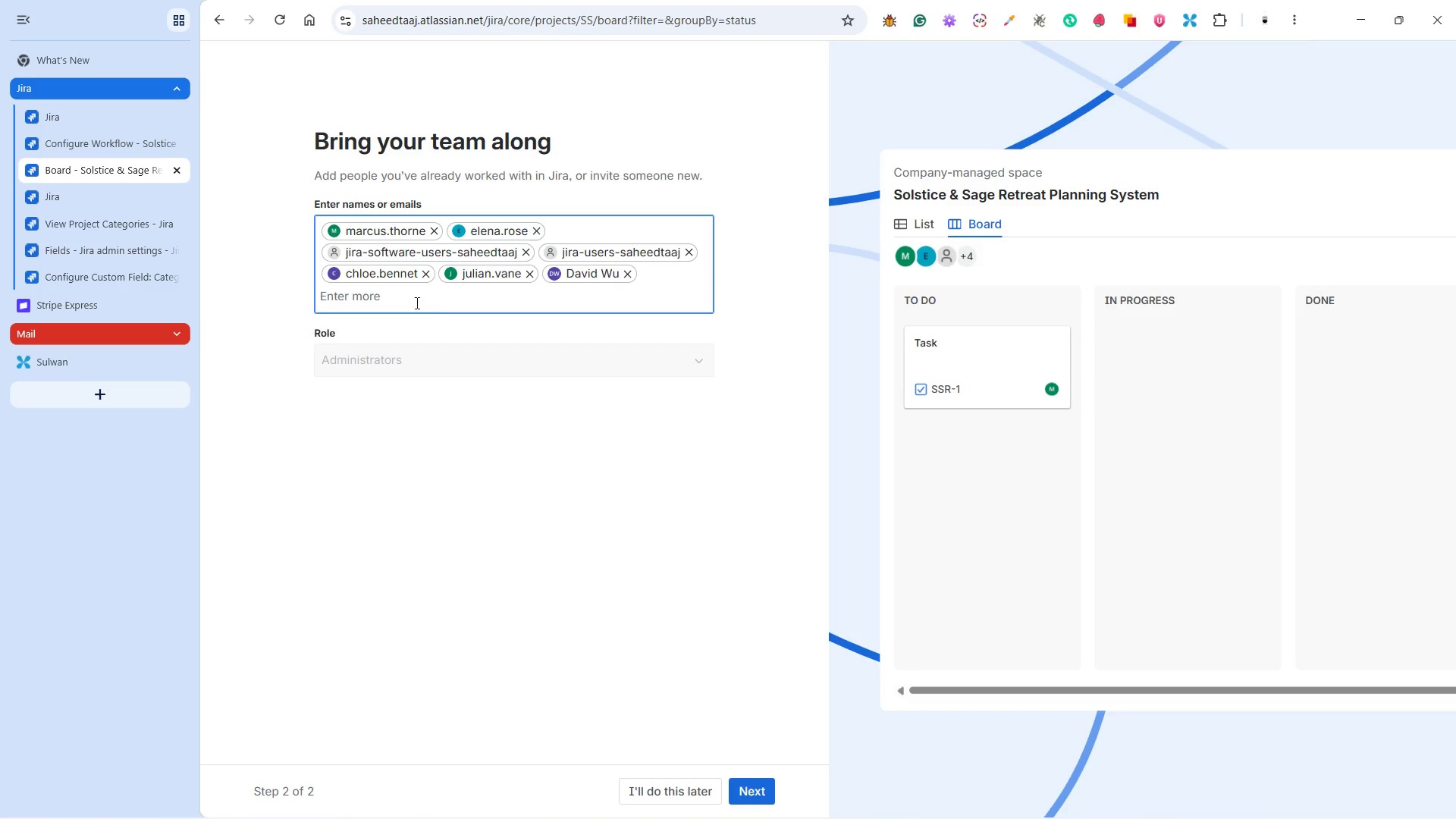 
left_click([413, 300])
 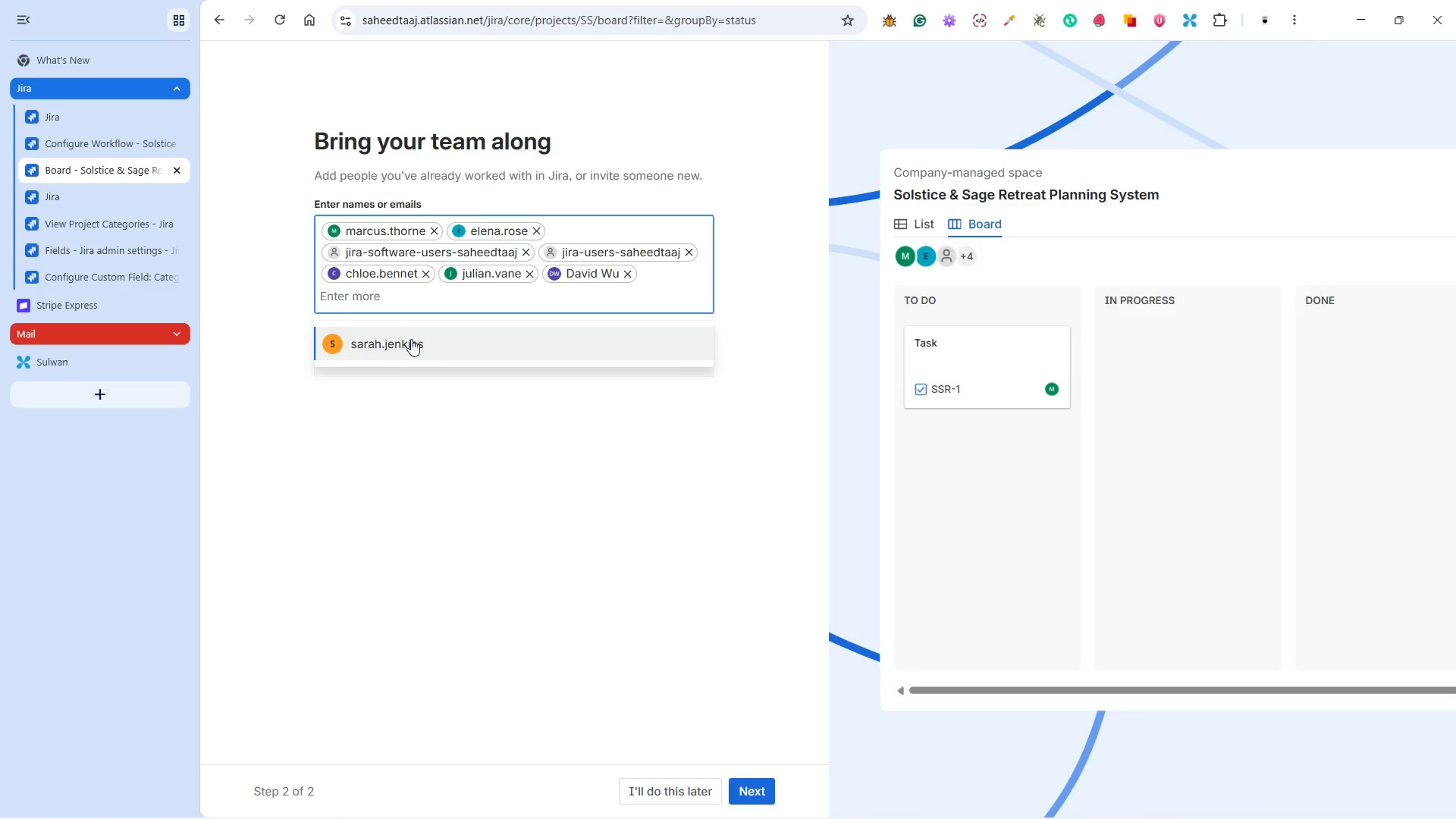 
left_click([398, 350])
 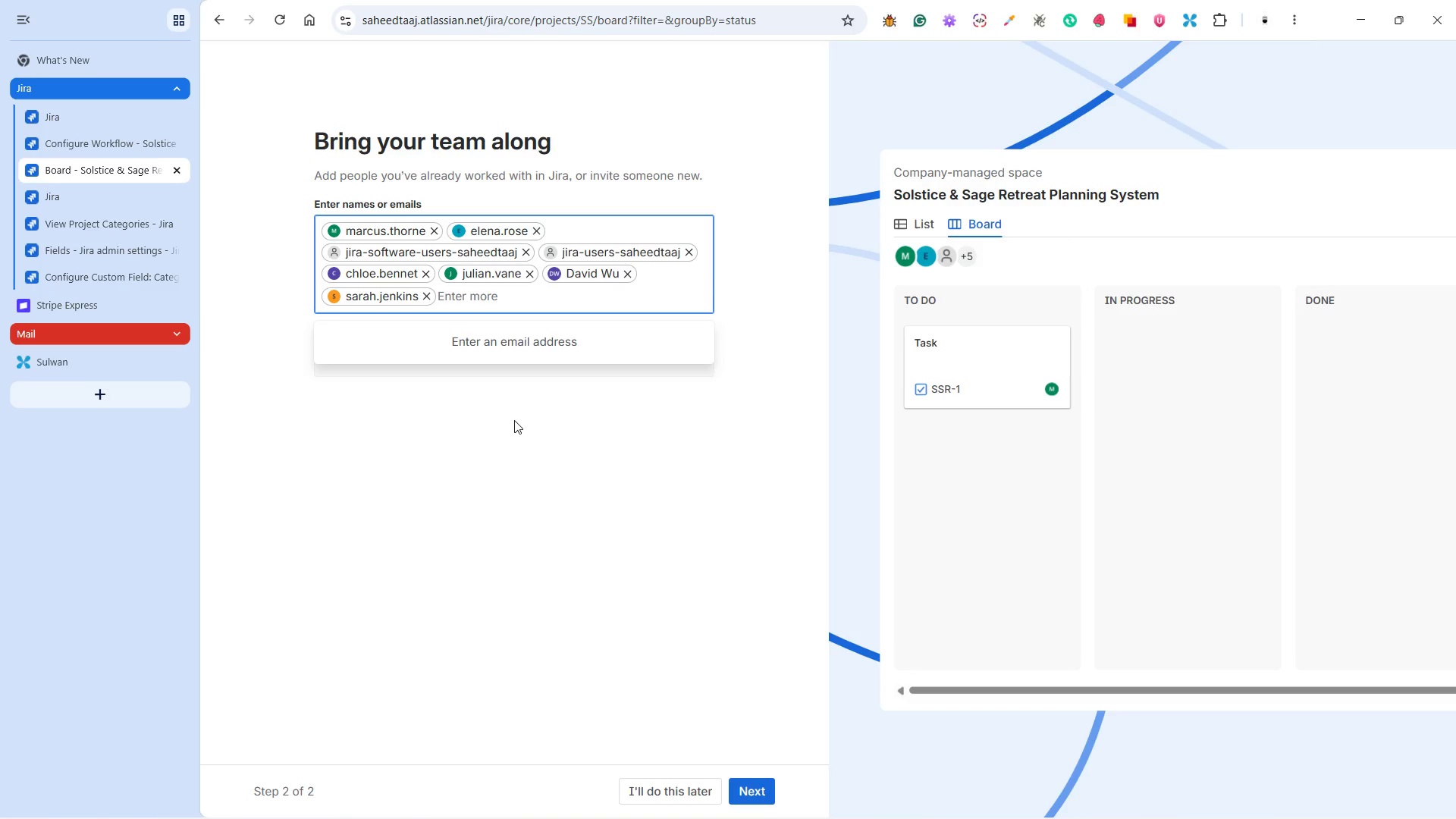 
left_click([516, 429])
 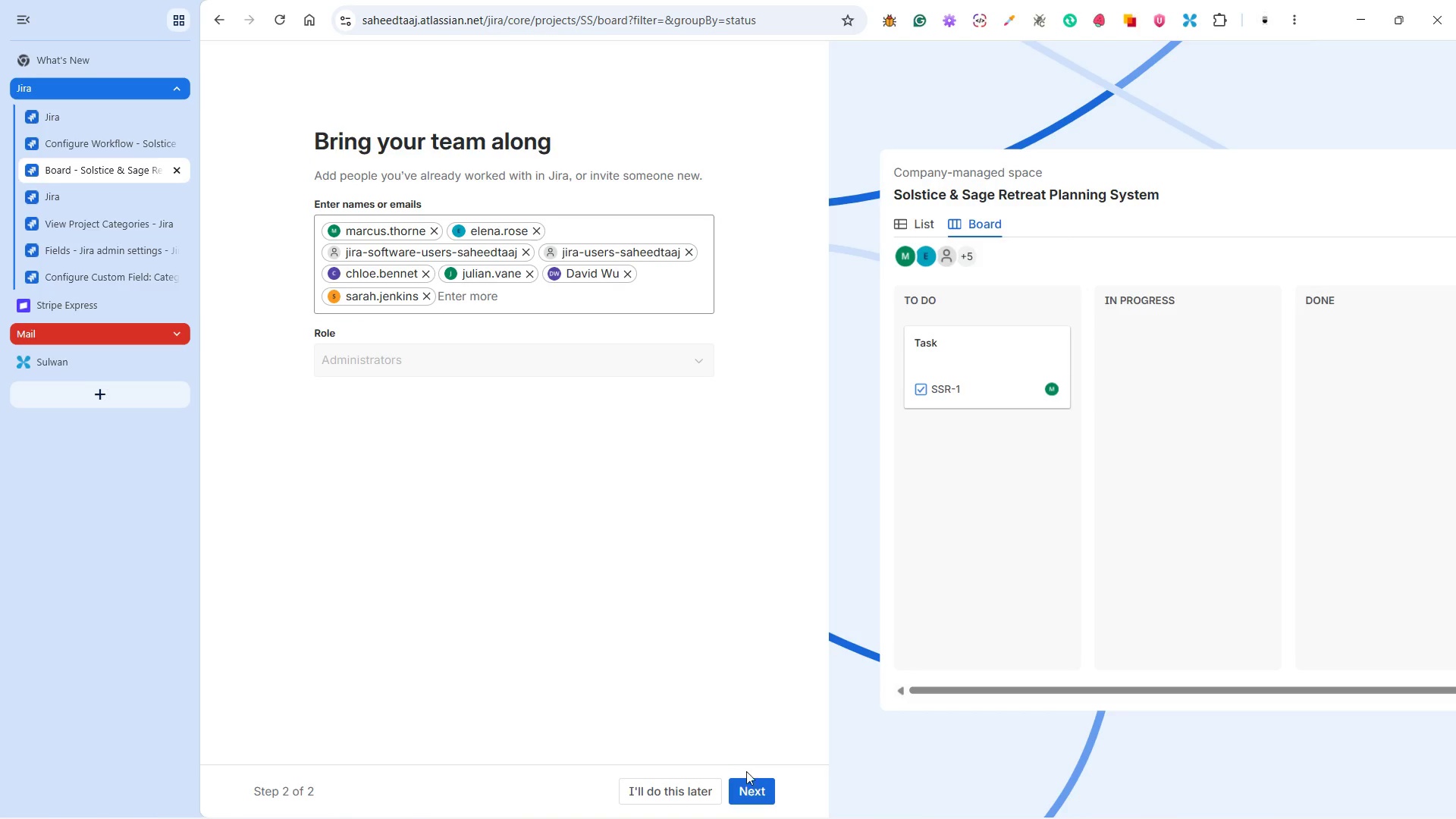 
left_click([748, 788])
 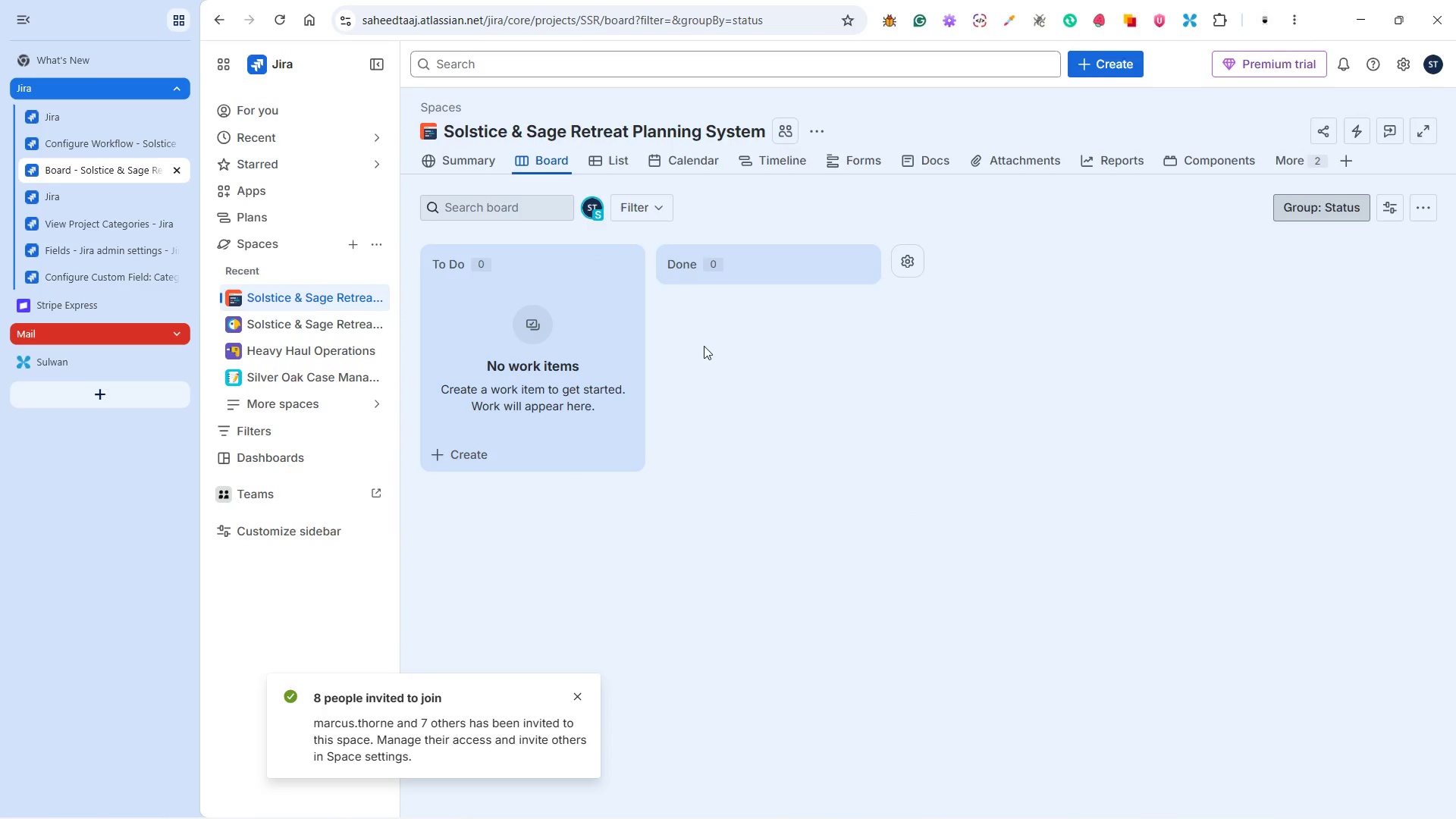 
wait(13.2)
 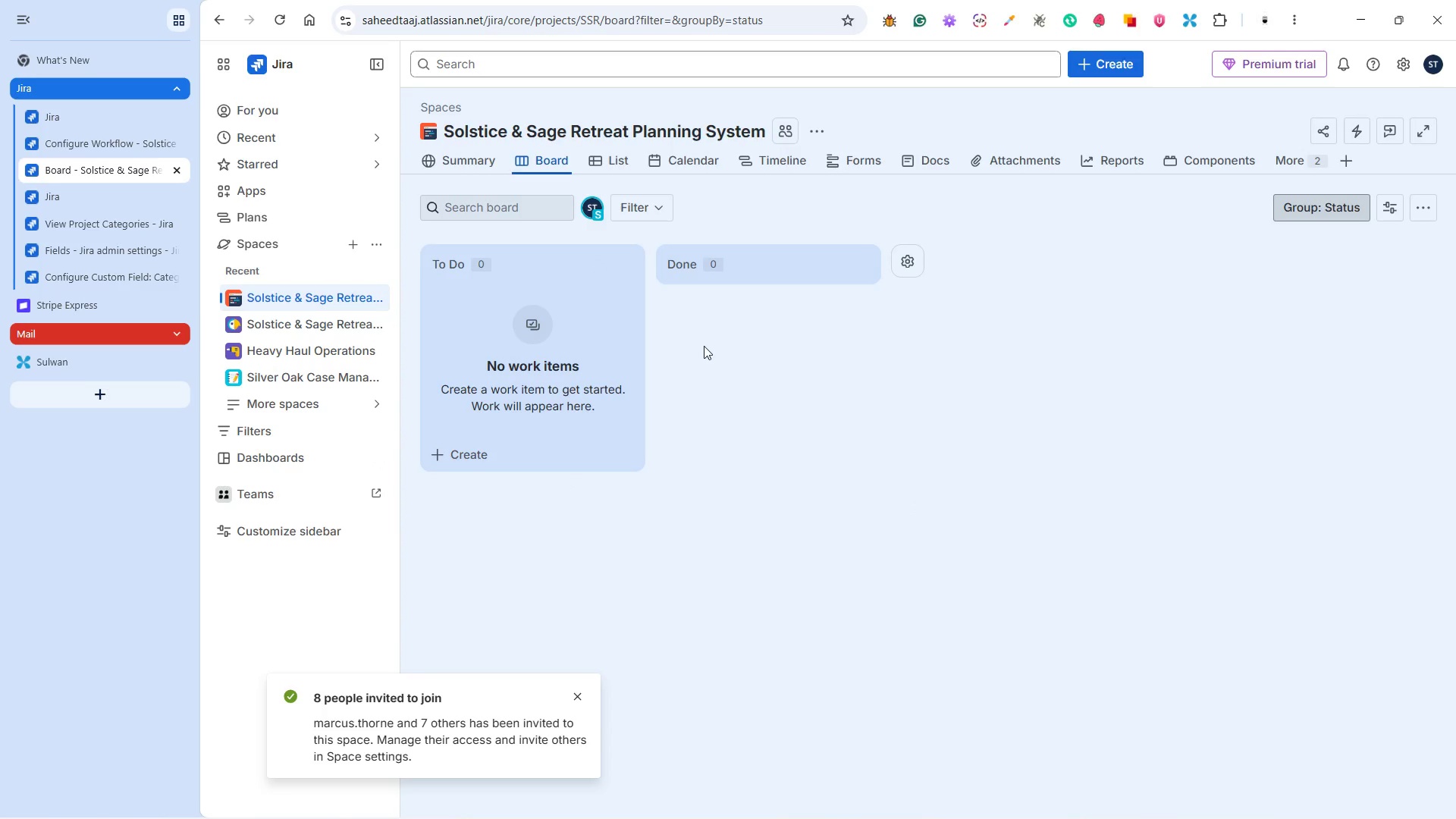 
left_click([830, 162])
 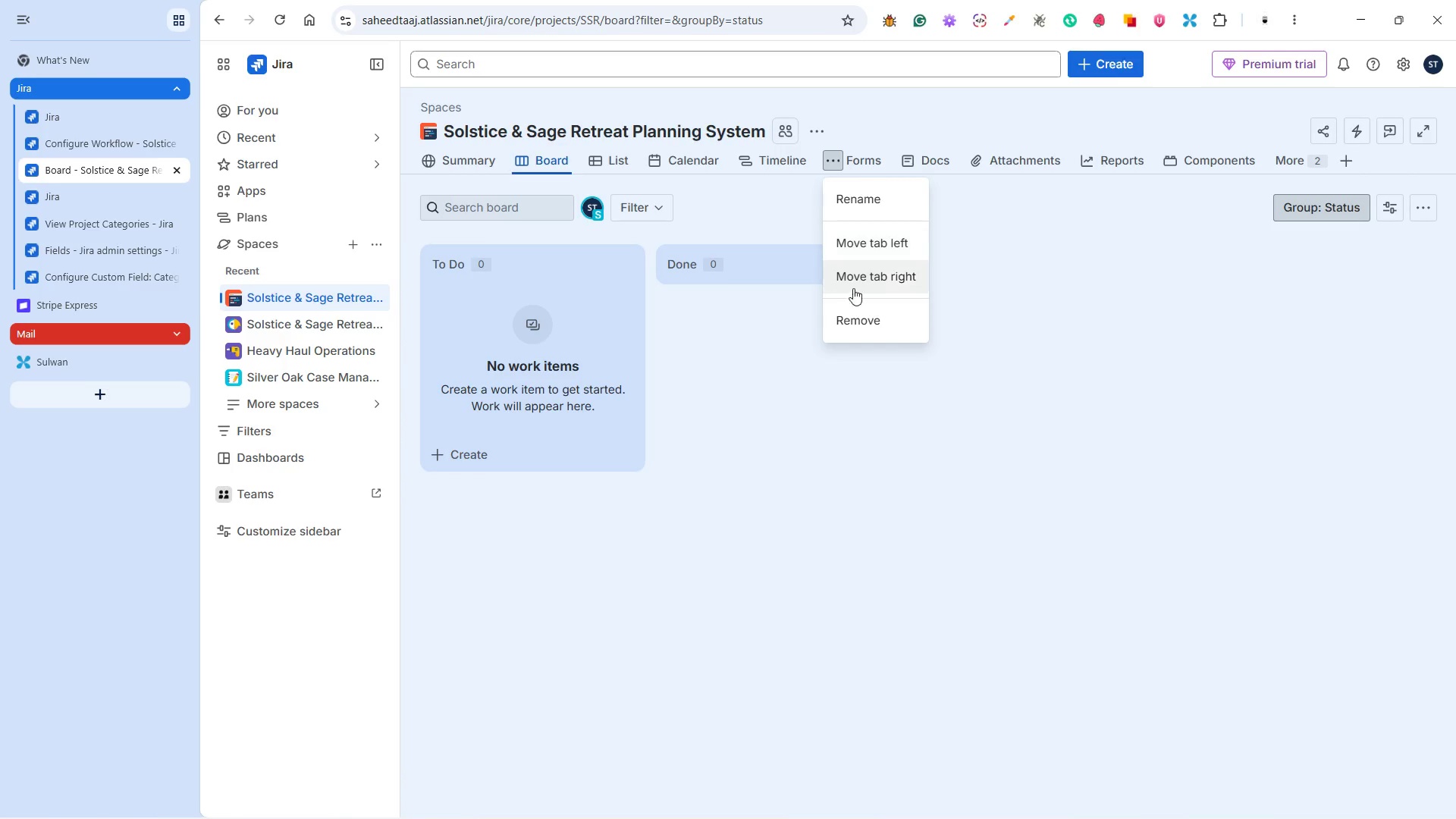 
left_click([855, 314])
 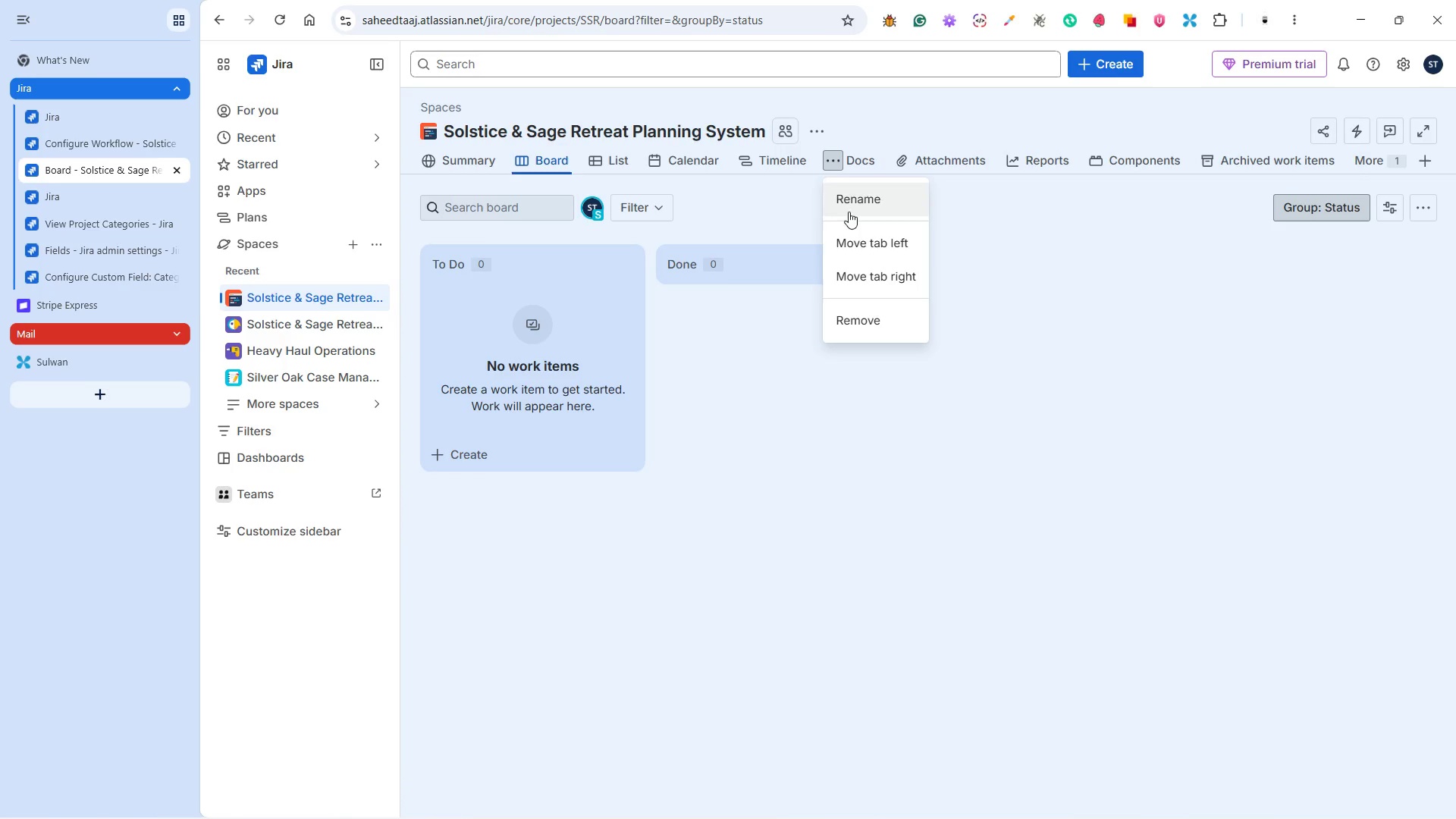 
left_click([843, 327])
 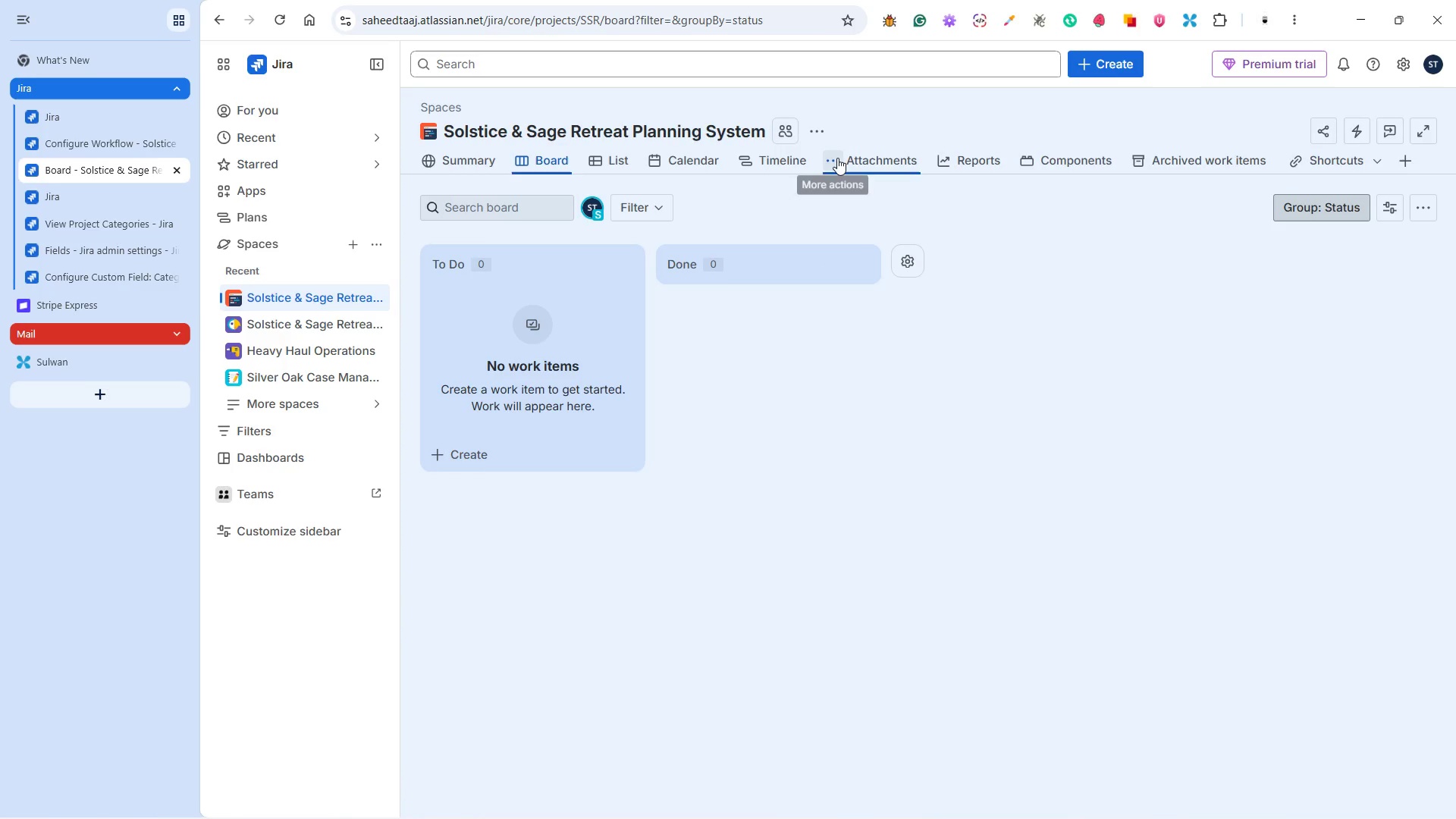 
left_click([837, 158])
 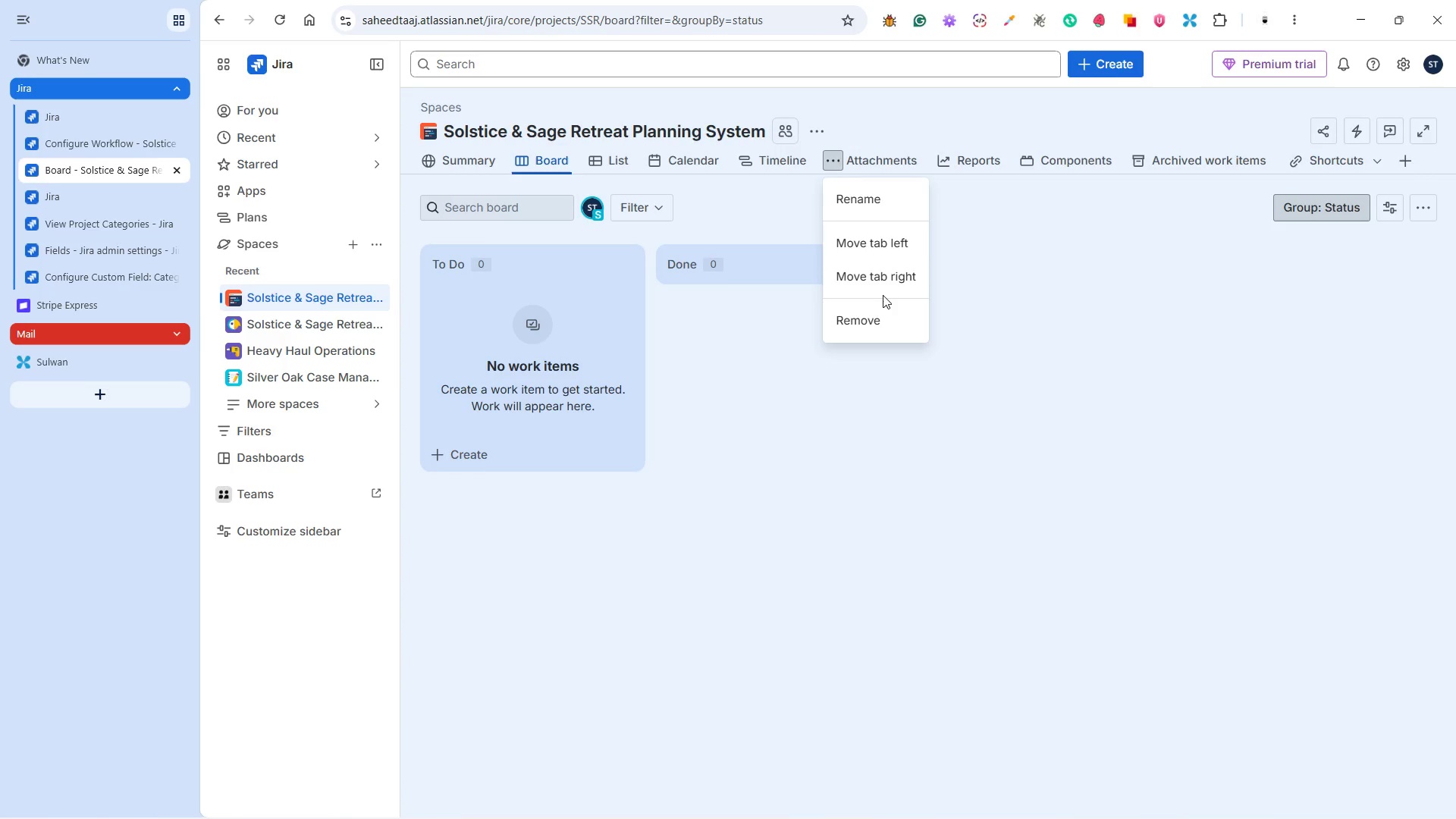 
left_click([872, 311])
 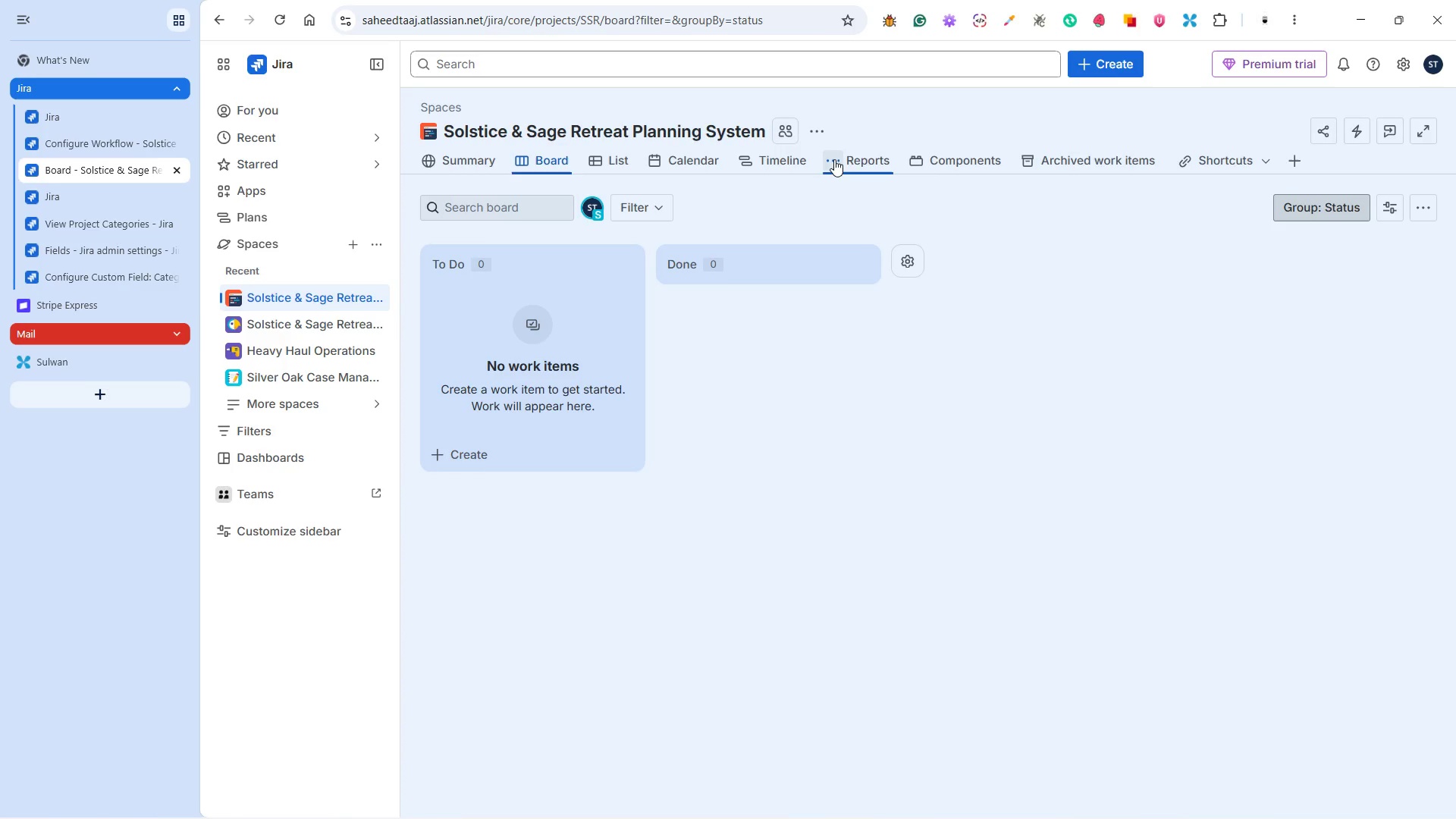 
left_click([833, 158])
 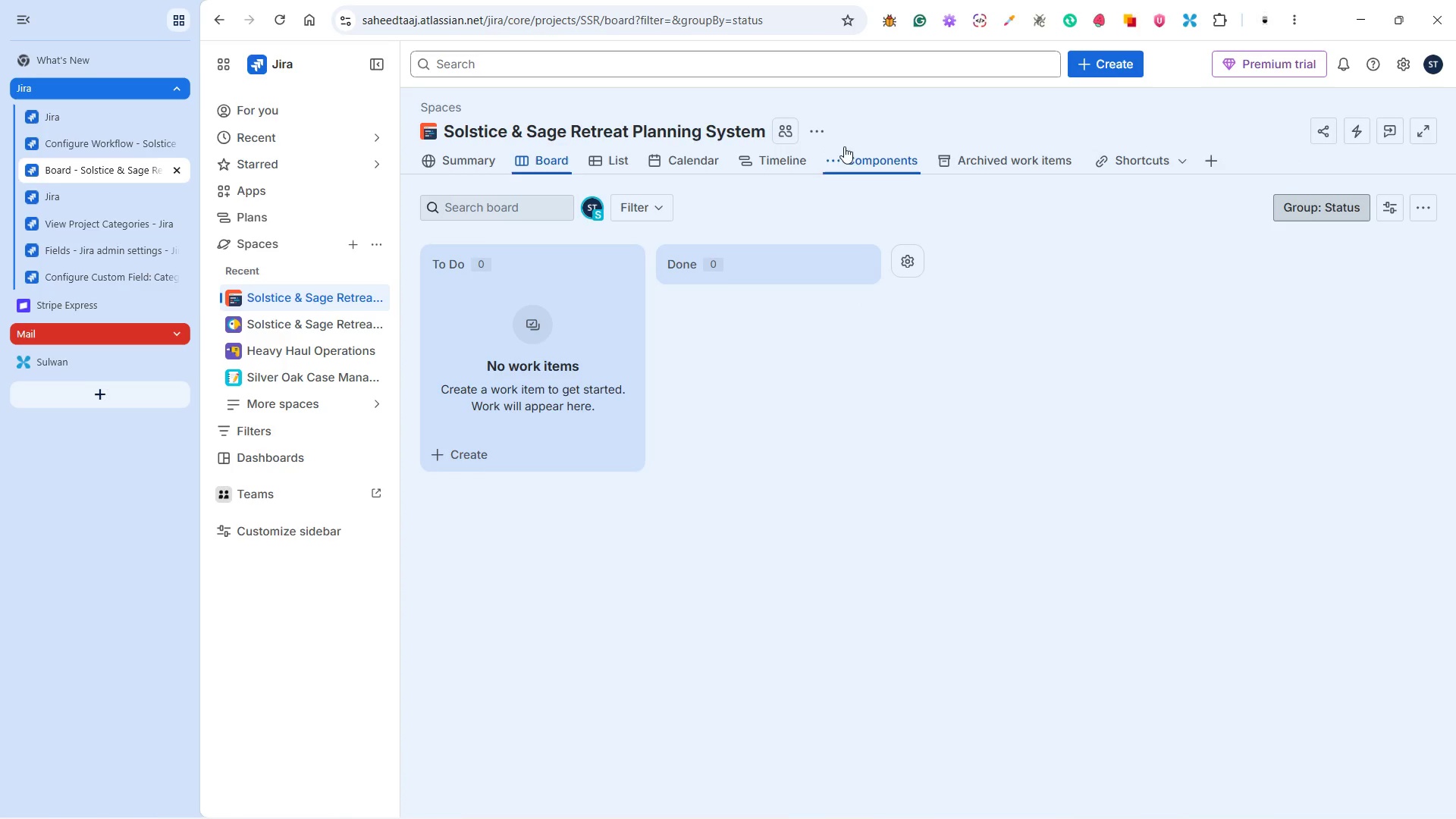 
left_click([832, 162])
 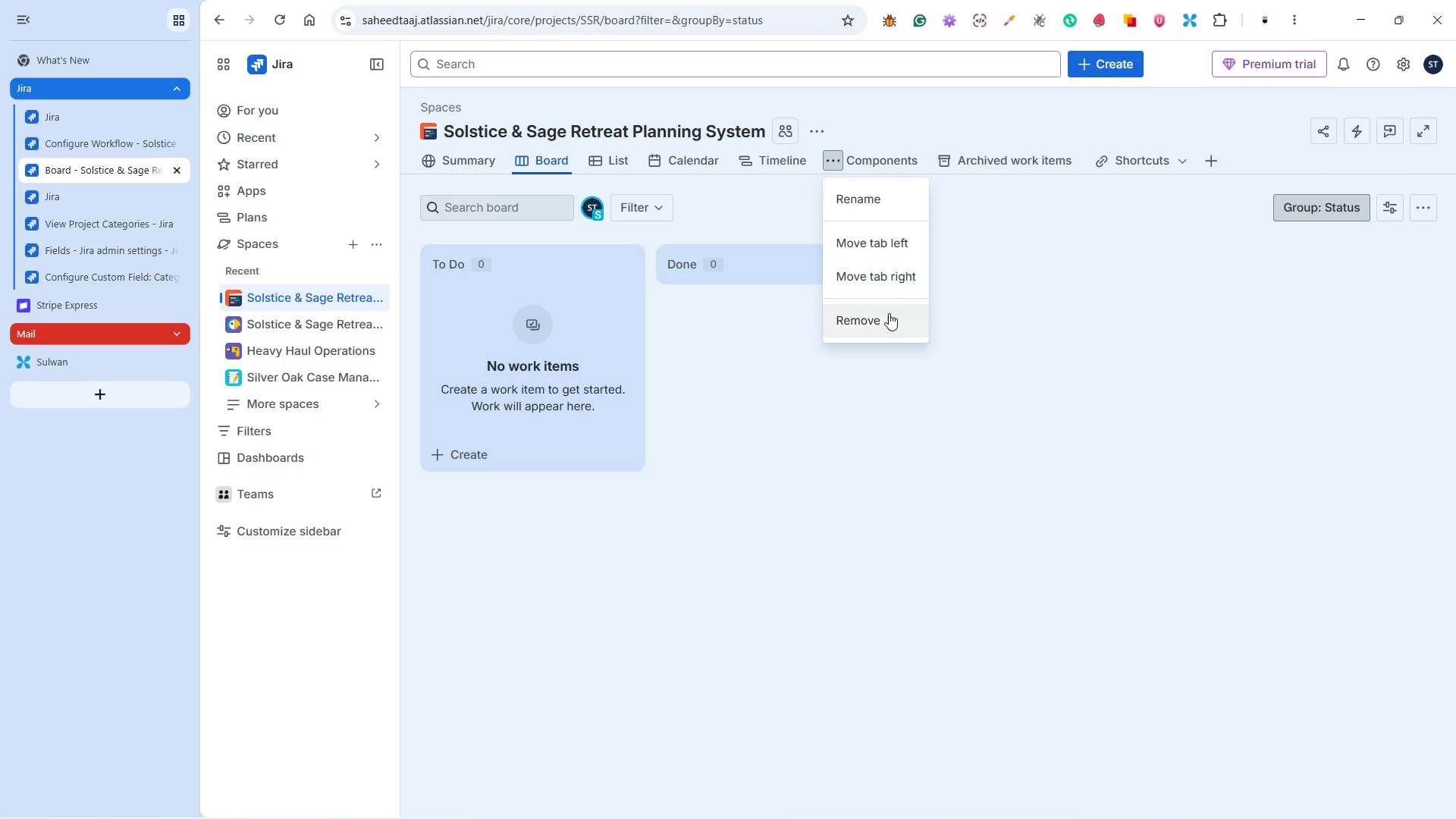 
left_click([888, 315])
 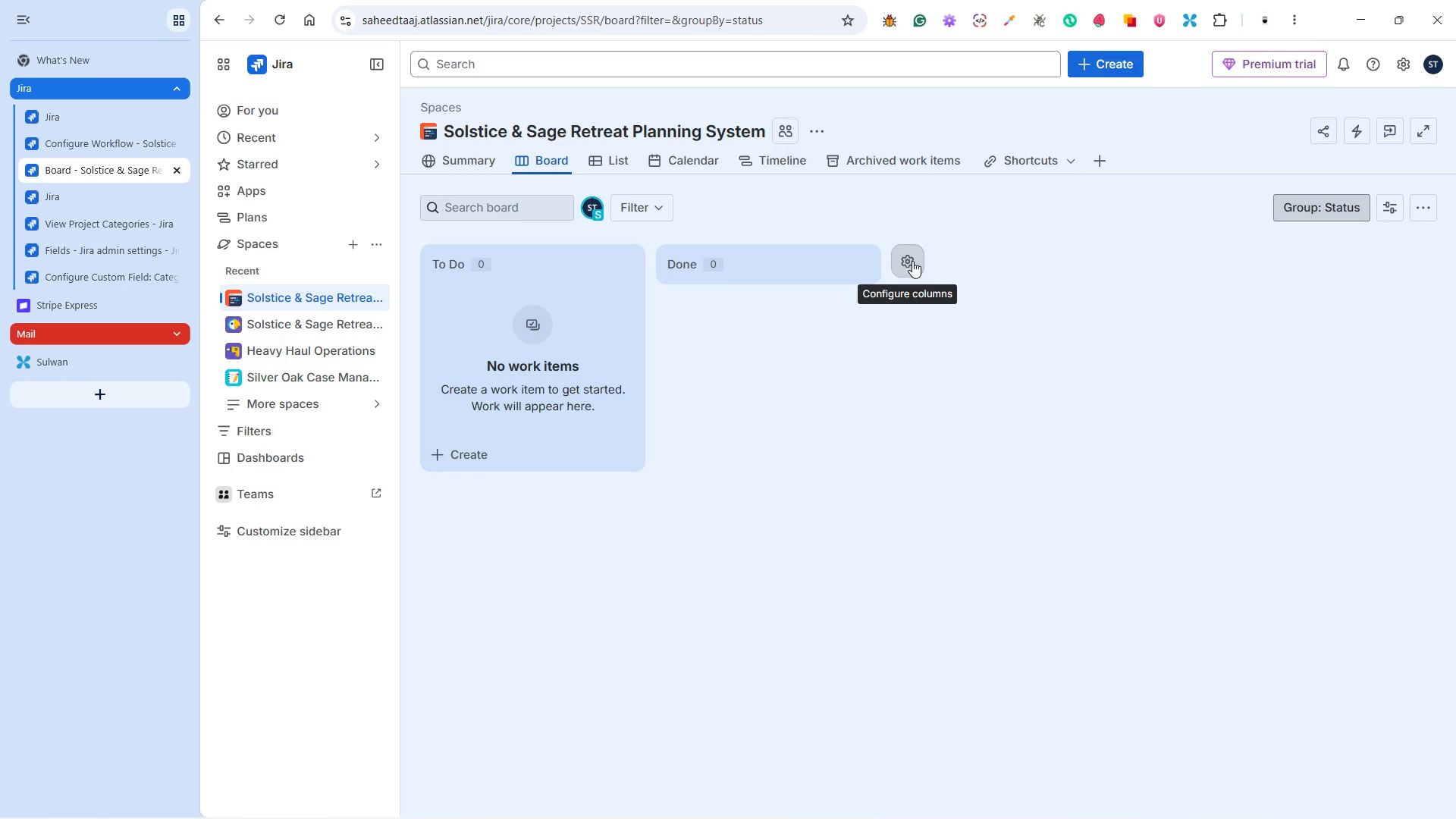 
wait(13.38)
 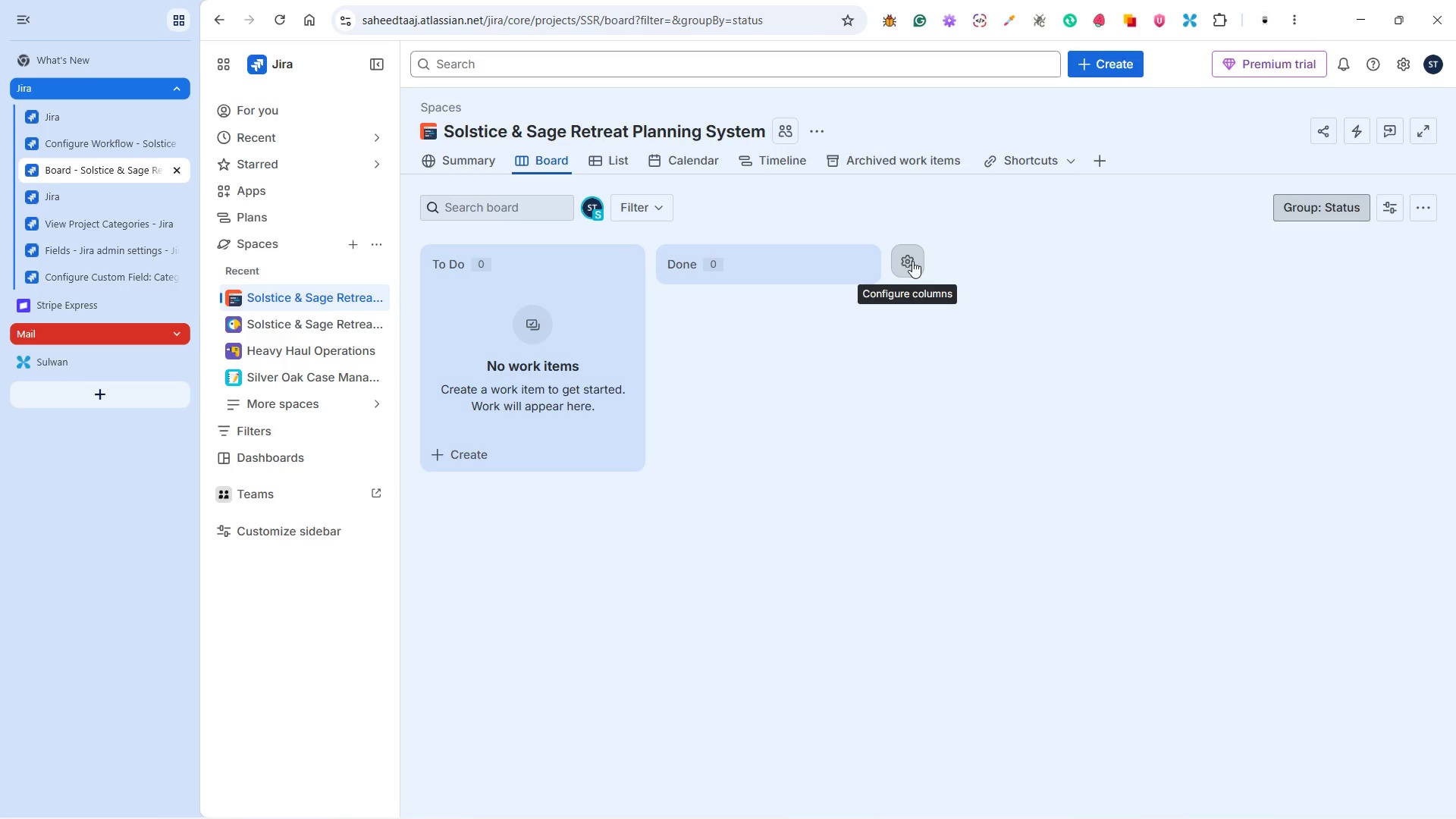 
left_click([989, 161])
 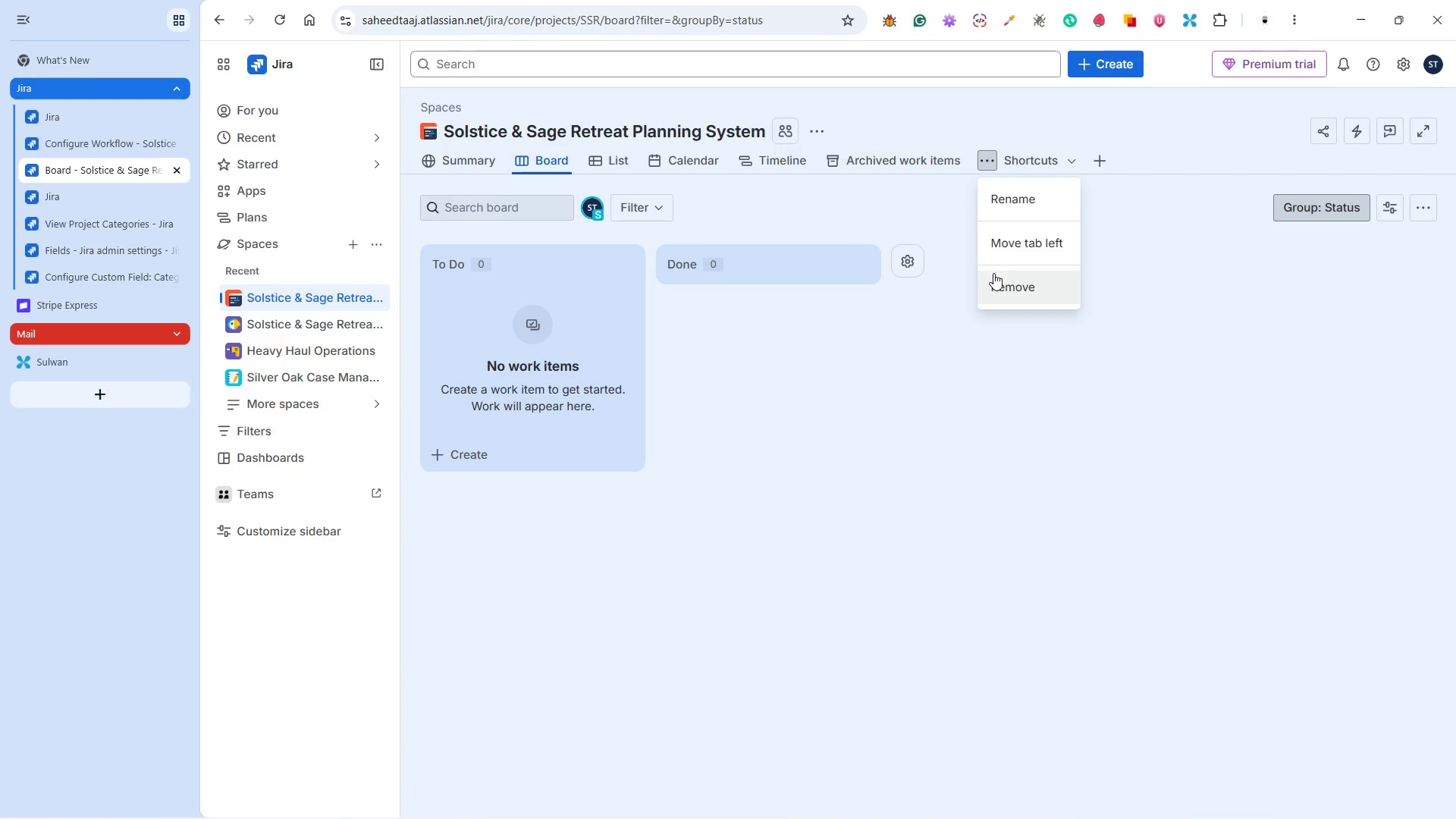 
left_click([1003, 282])
 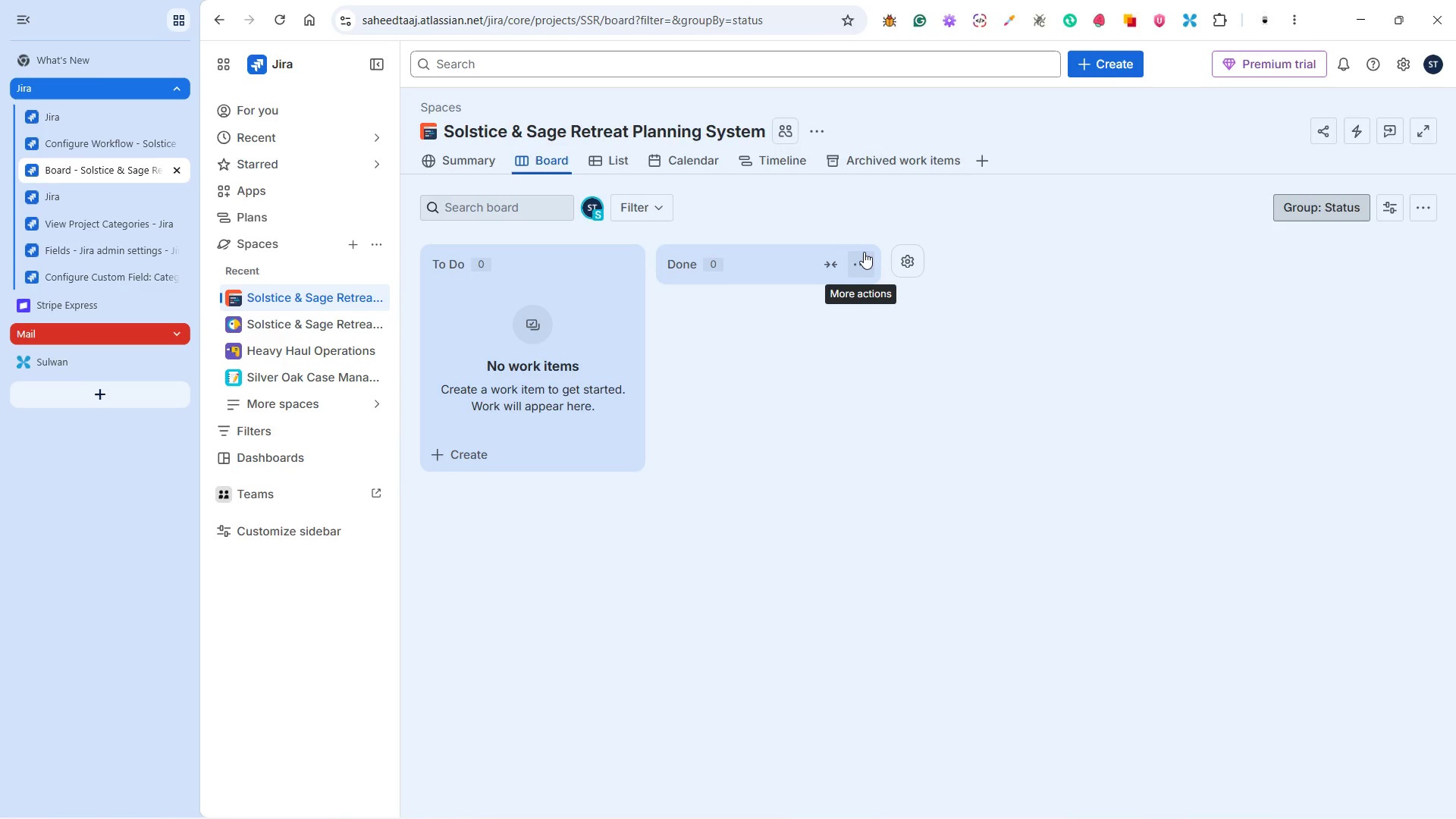 
wait(13.83)
 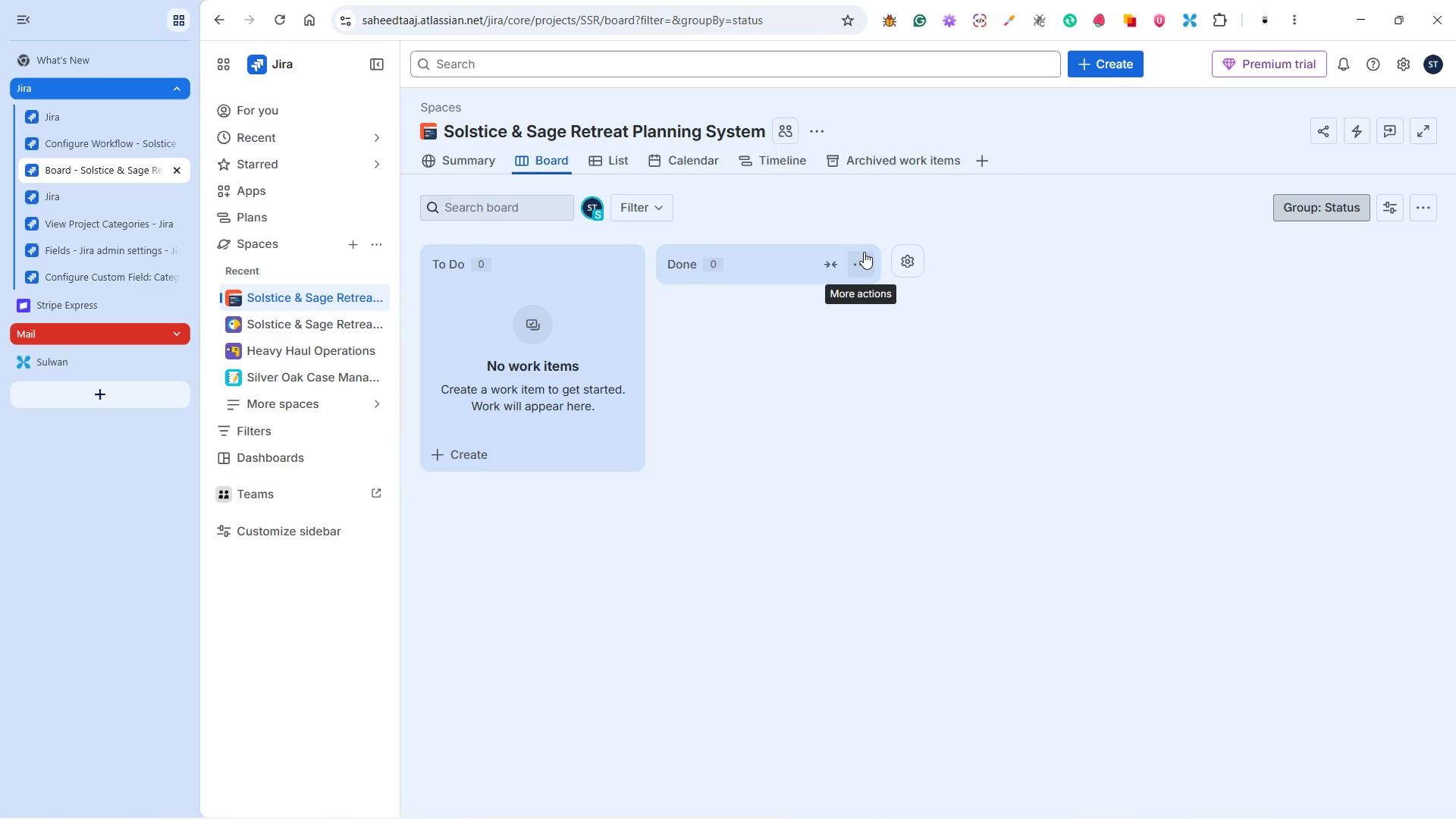 
left_click([1427, 207])
 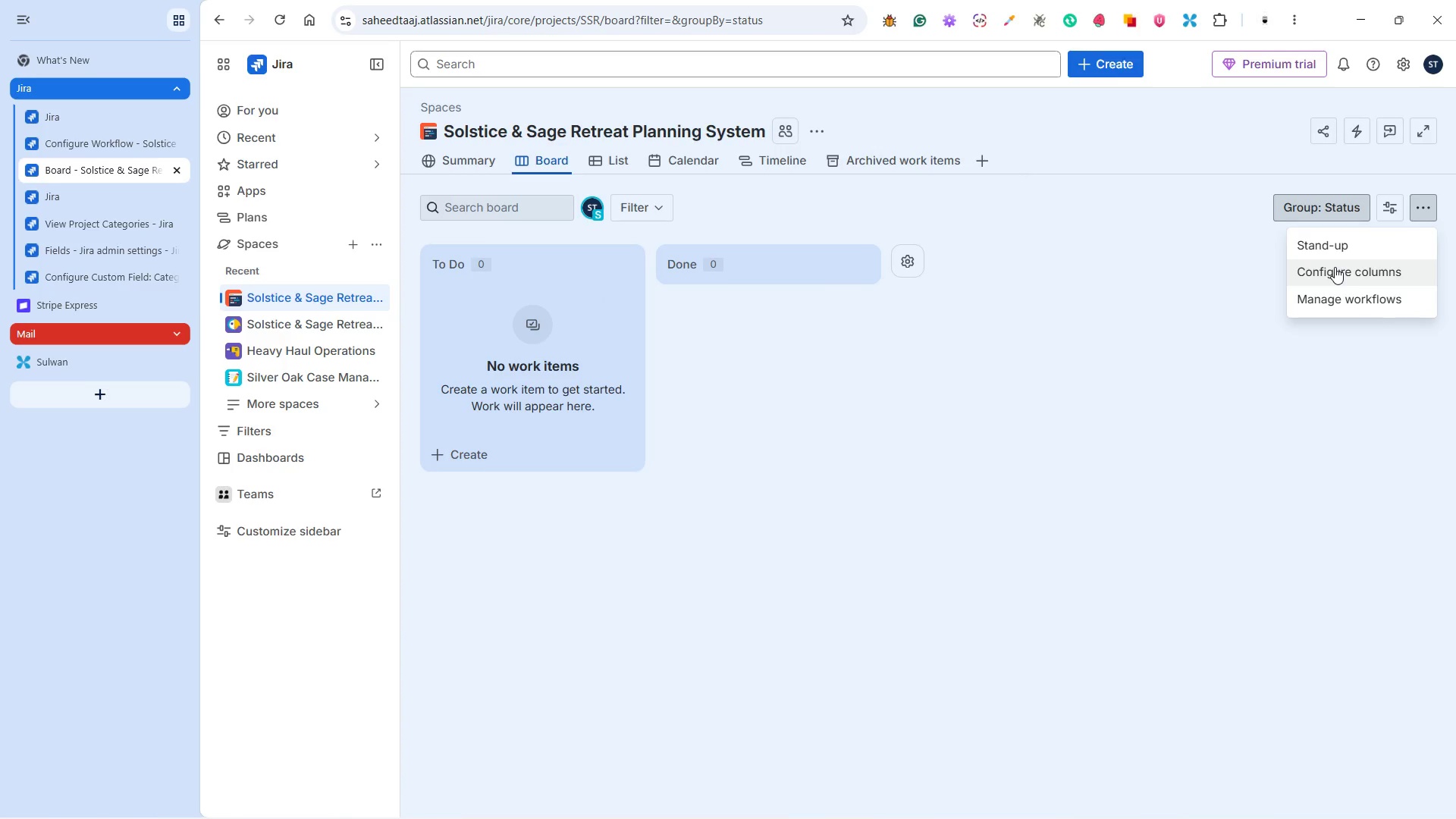 
left_click([1335, 267])
 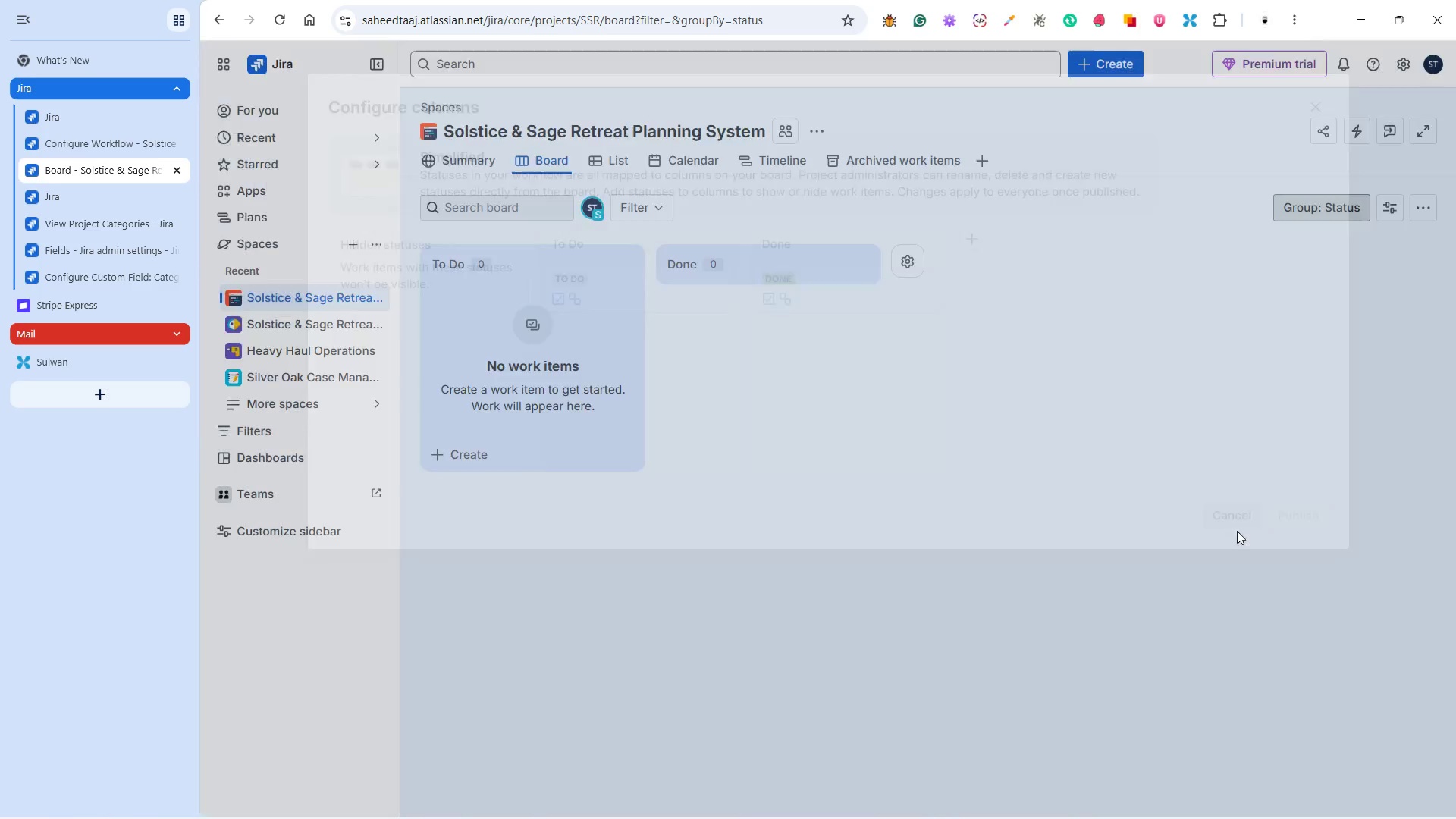 
left_click([808, 410])
 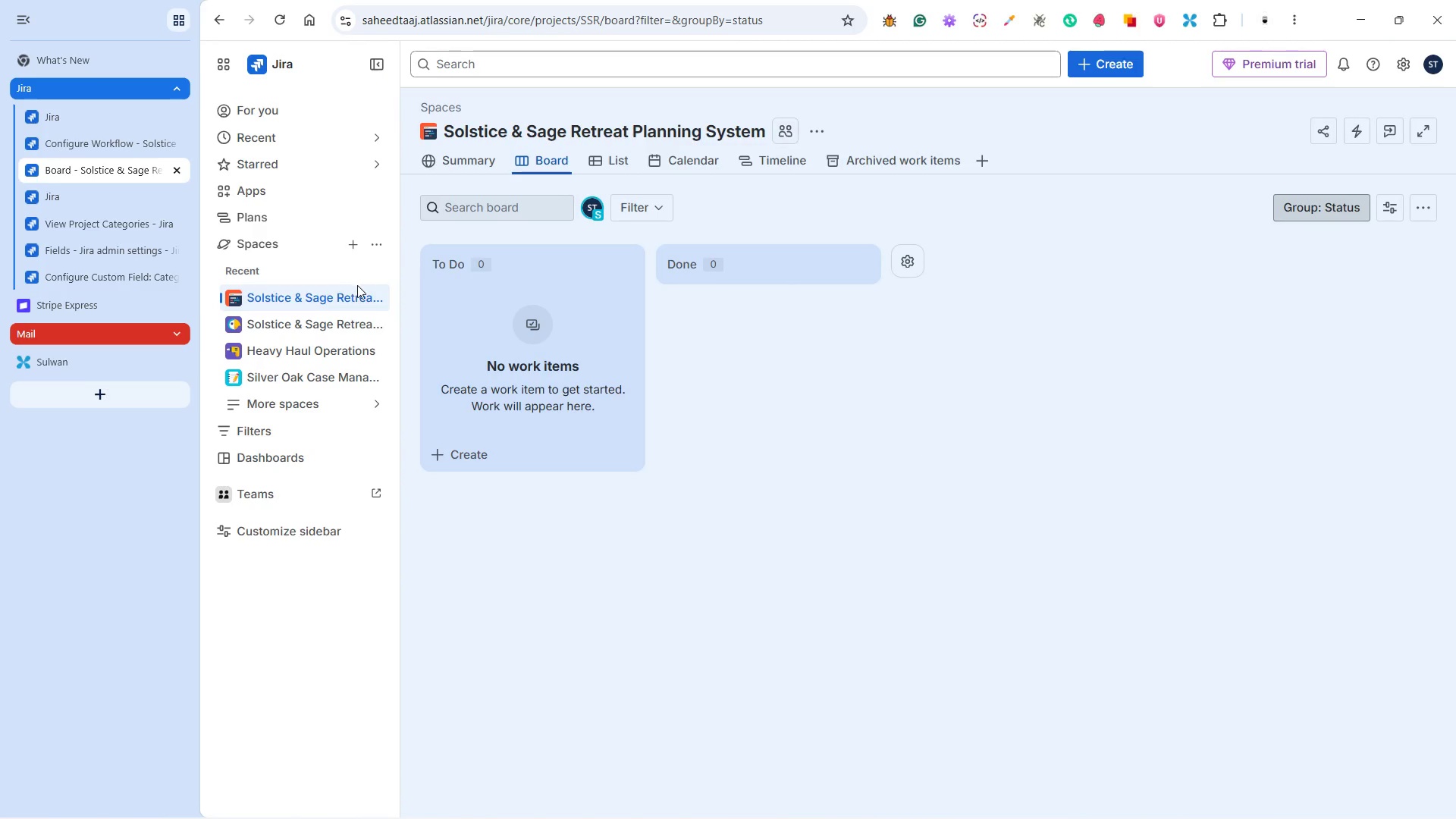 
left_click([377, 297])
 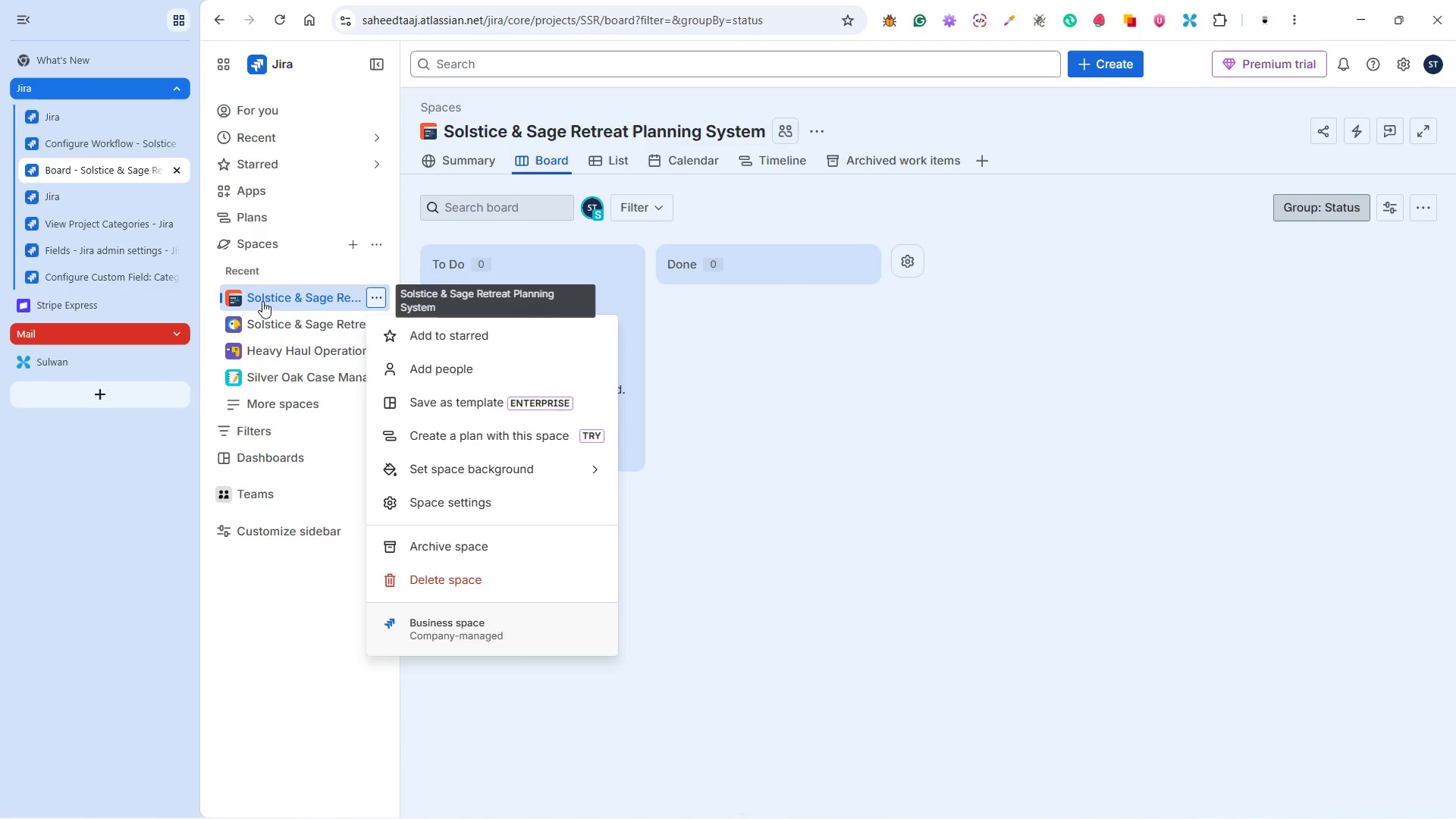 
left_click([257, 296])
 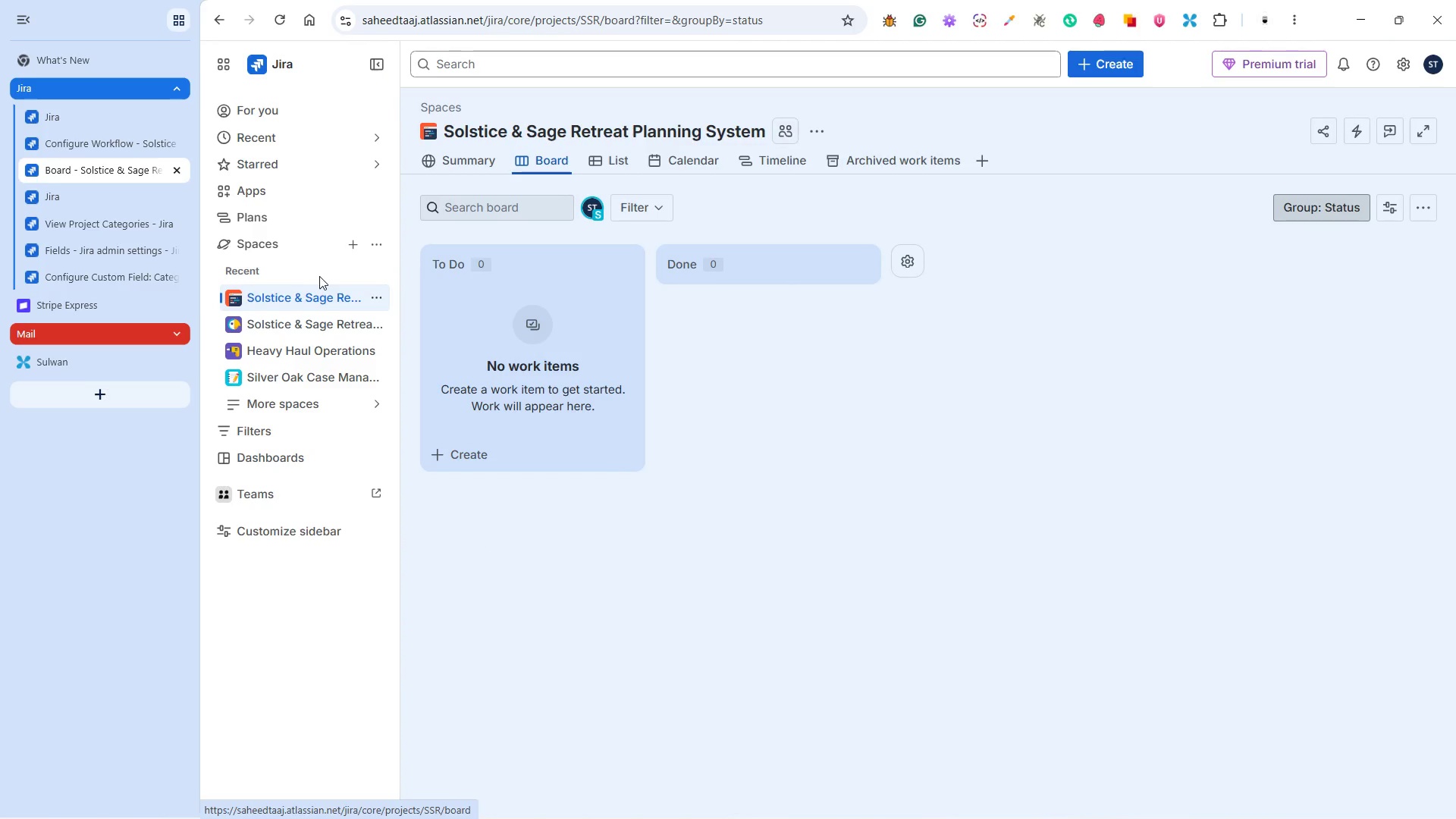 
left_click([378, 301])
 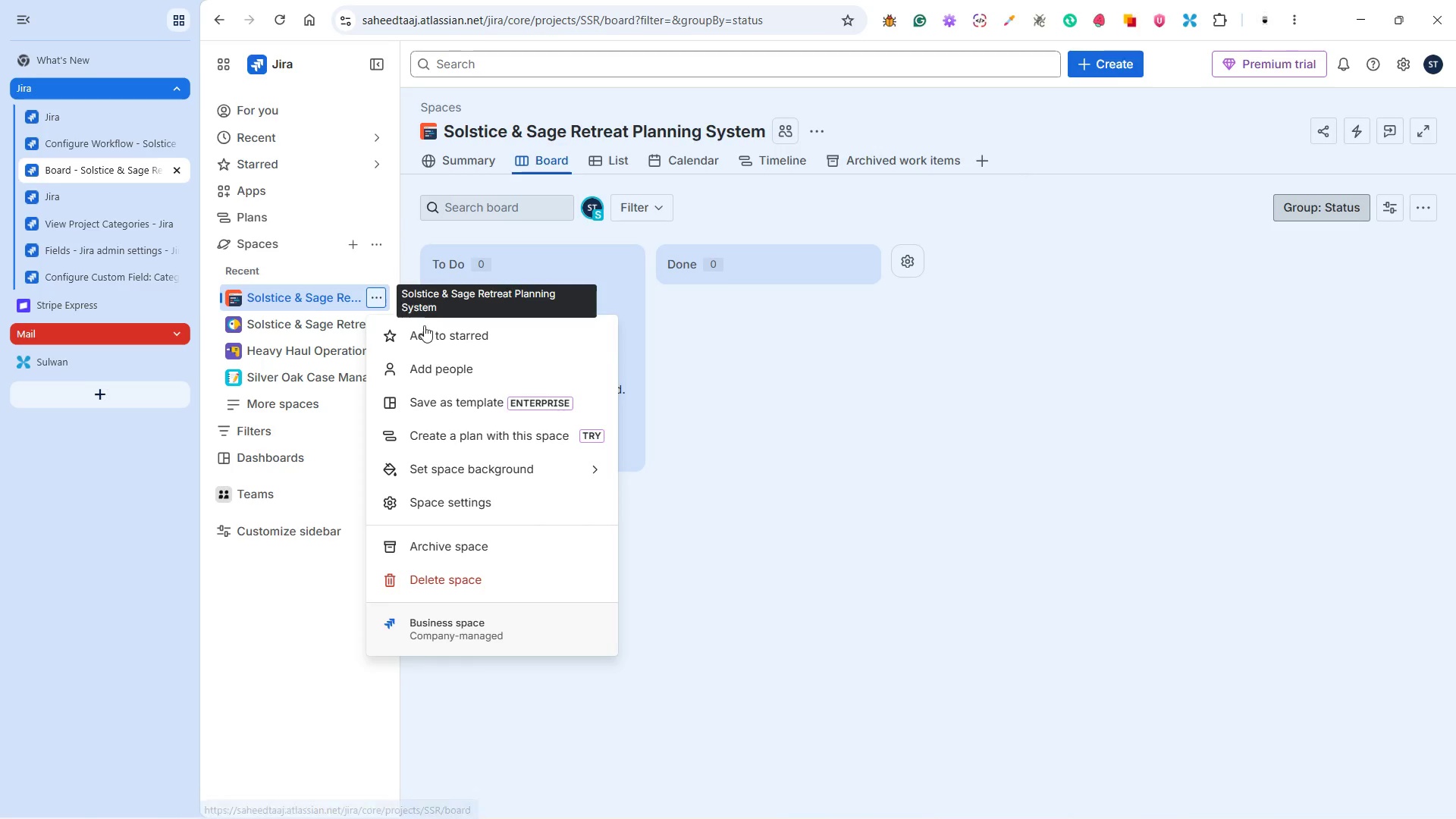 
left_click_drag(start_coordinate=[488, 505], to_coordinate=[488, 500])
 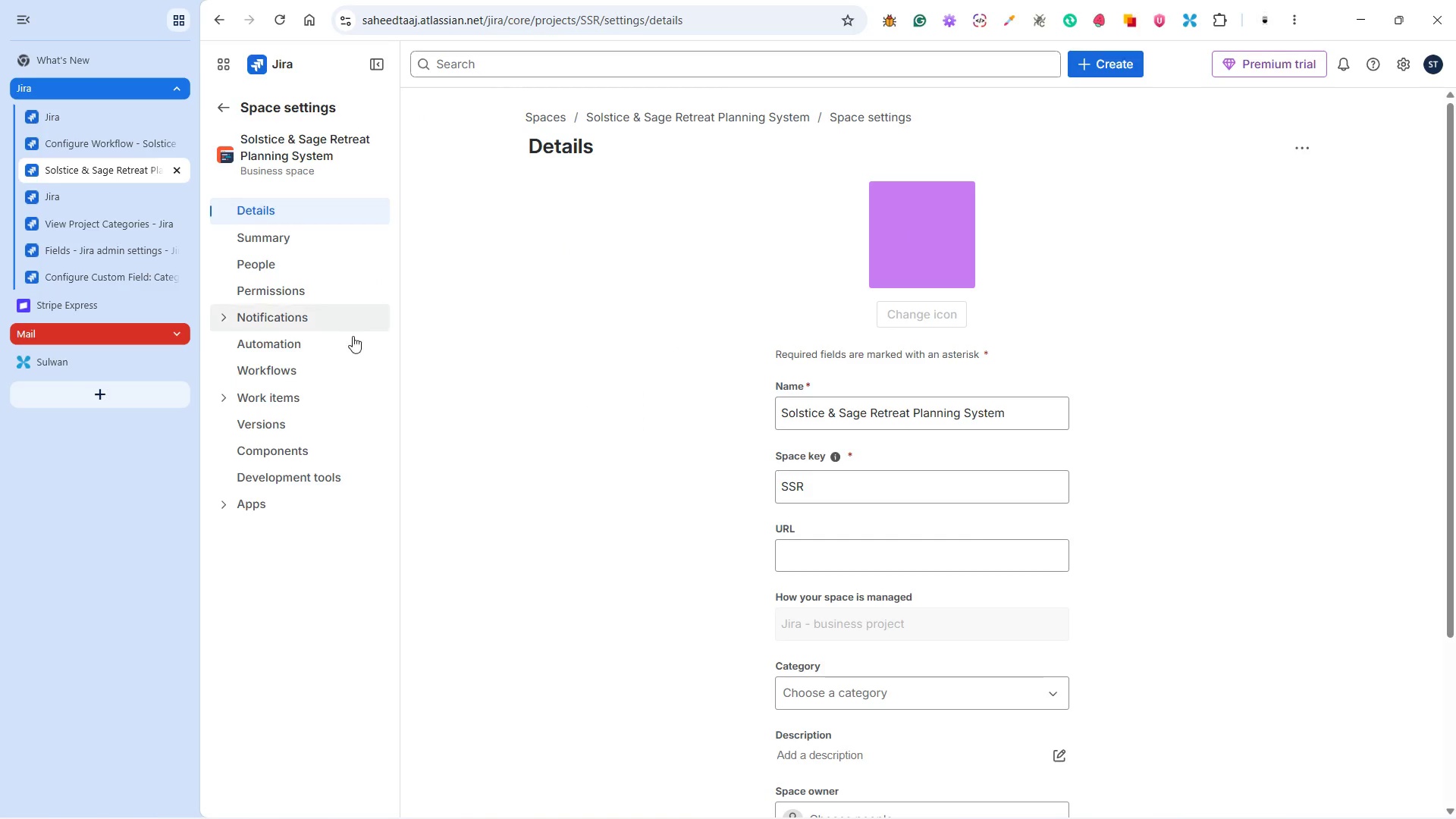 
left_click([228, 393])
 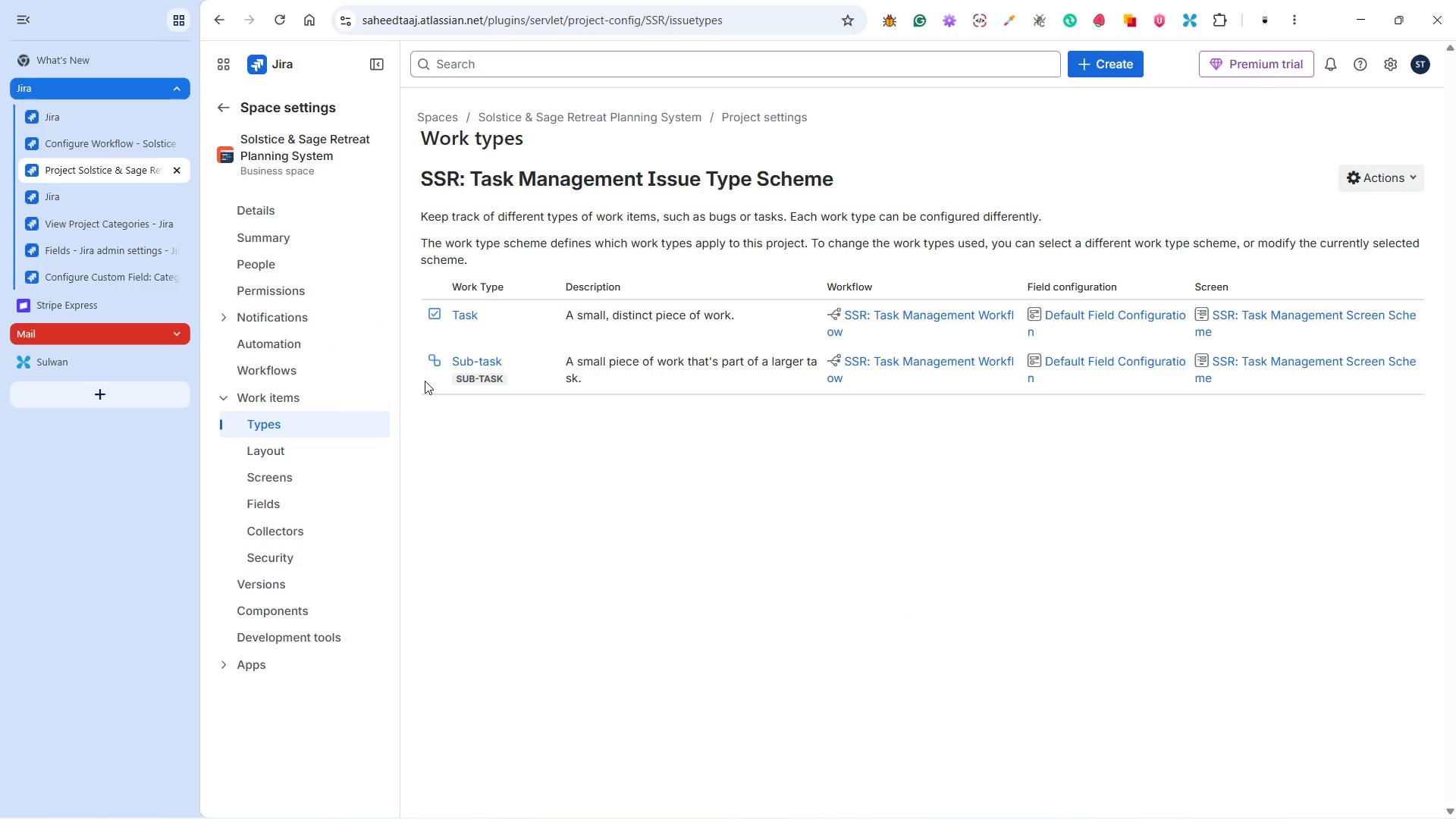 
wait(18.55)
 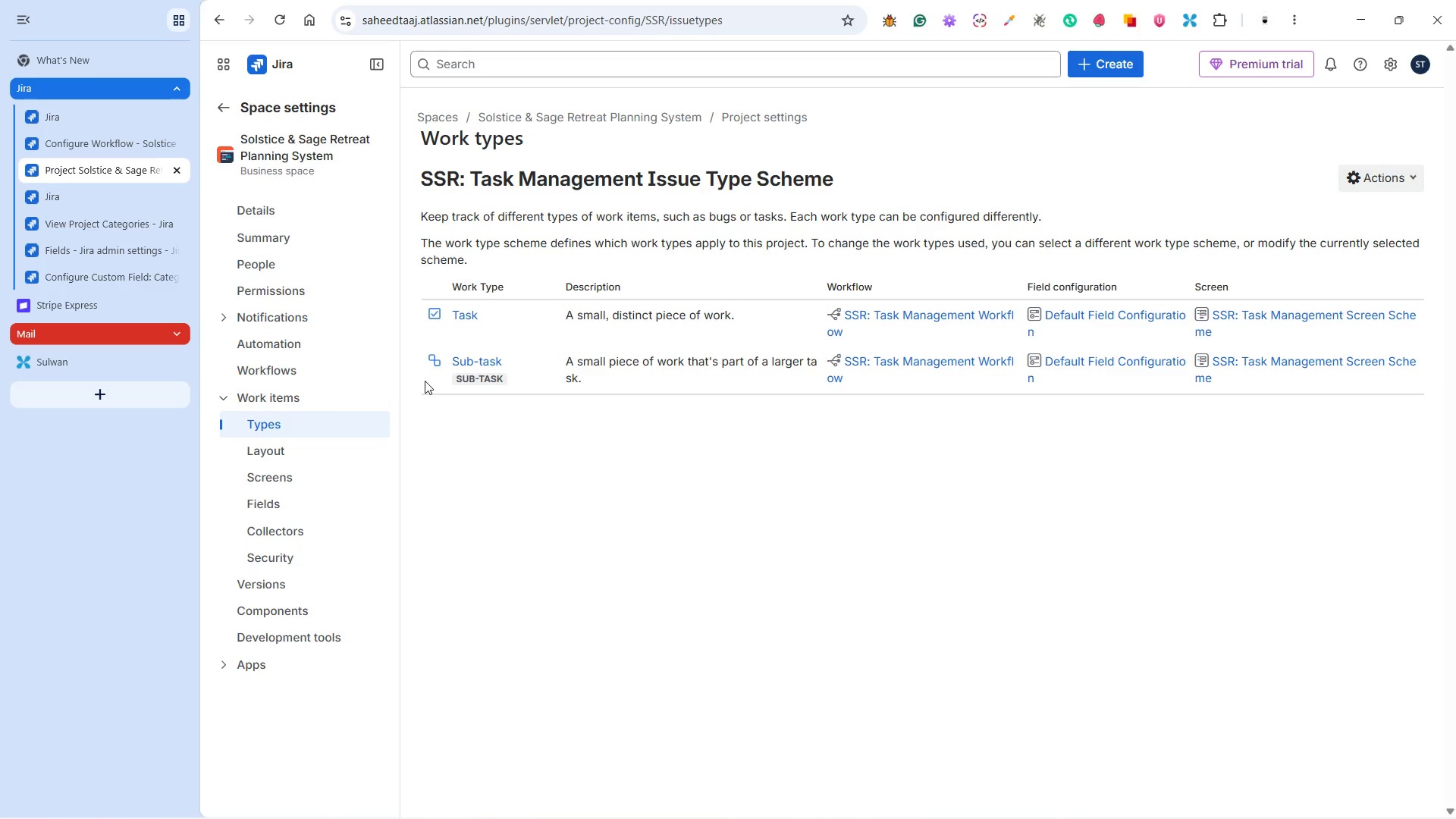 
left_click([1389, 171])
 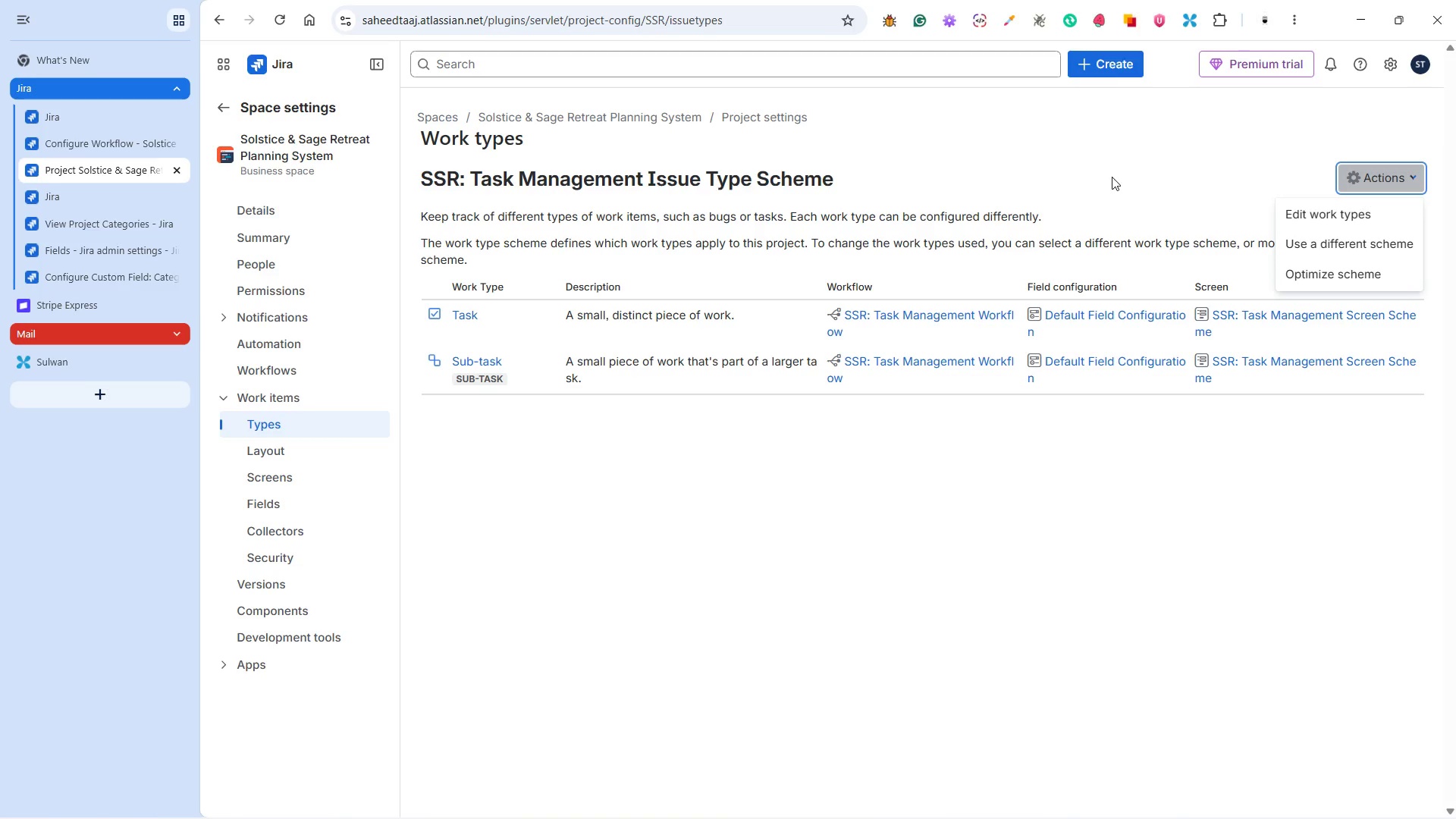 
wait(14.33)
 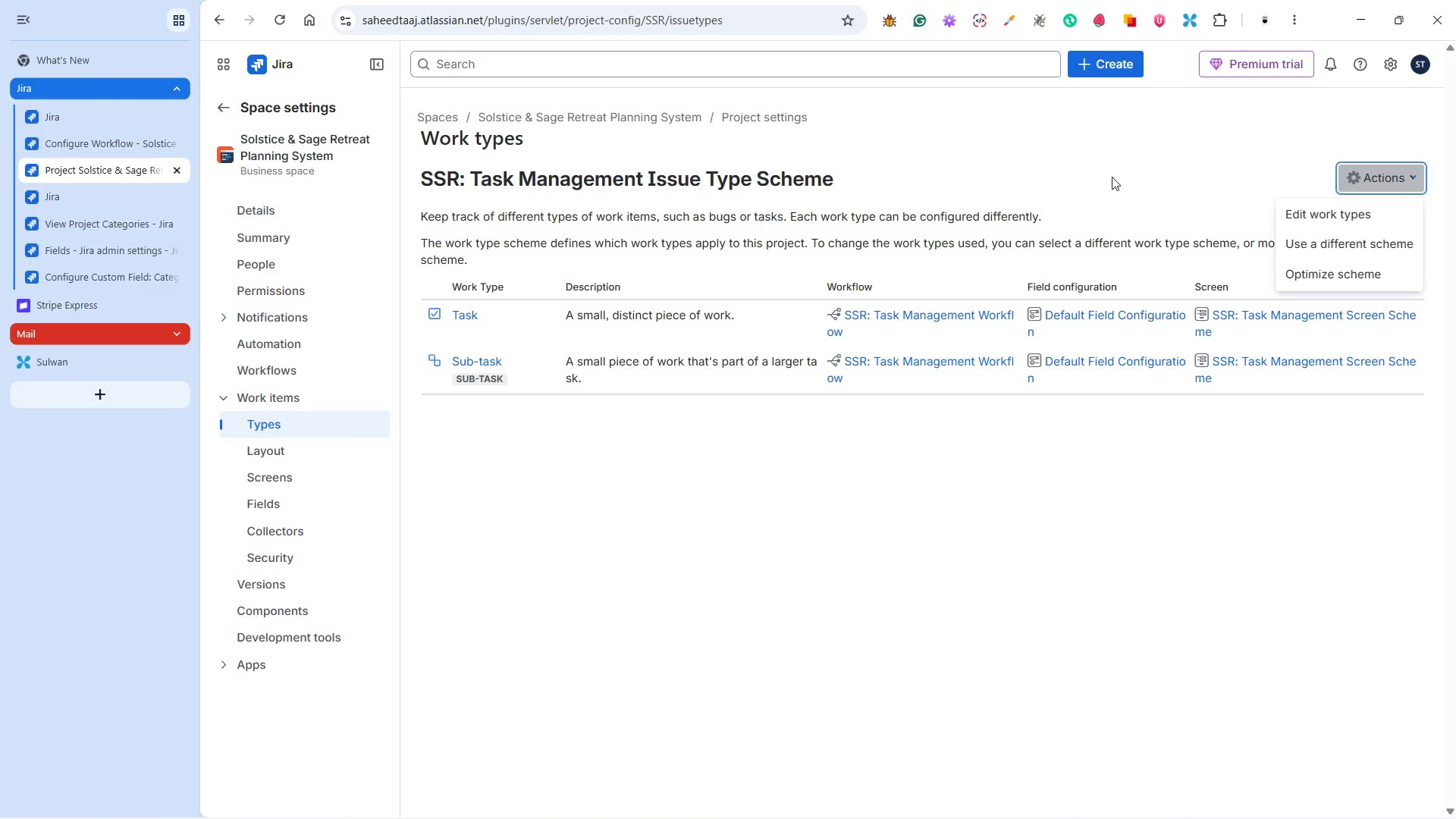 
left_click([268, 447])
 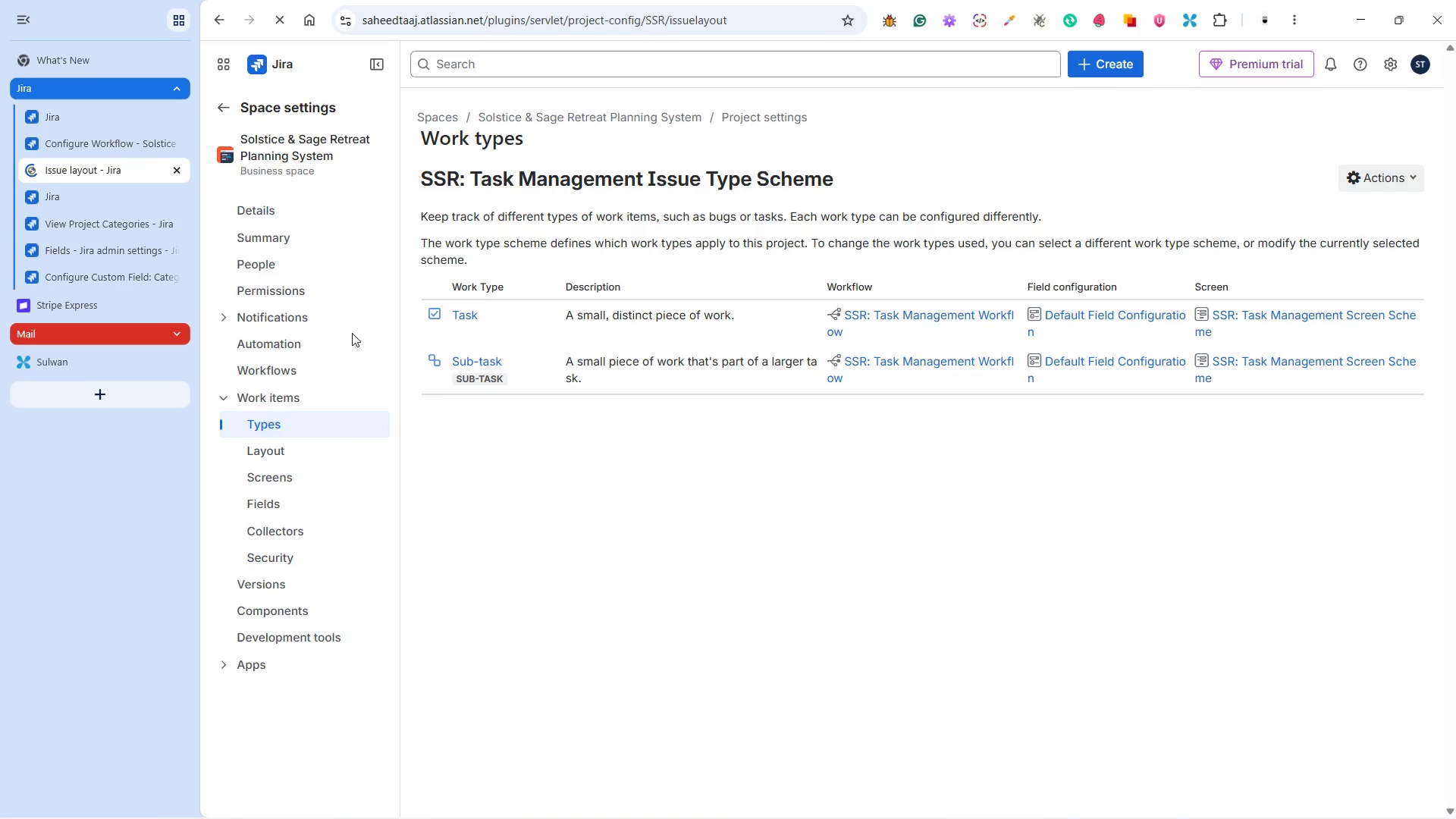 
wait(9.95)
 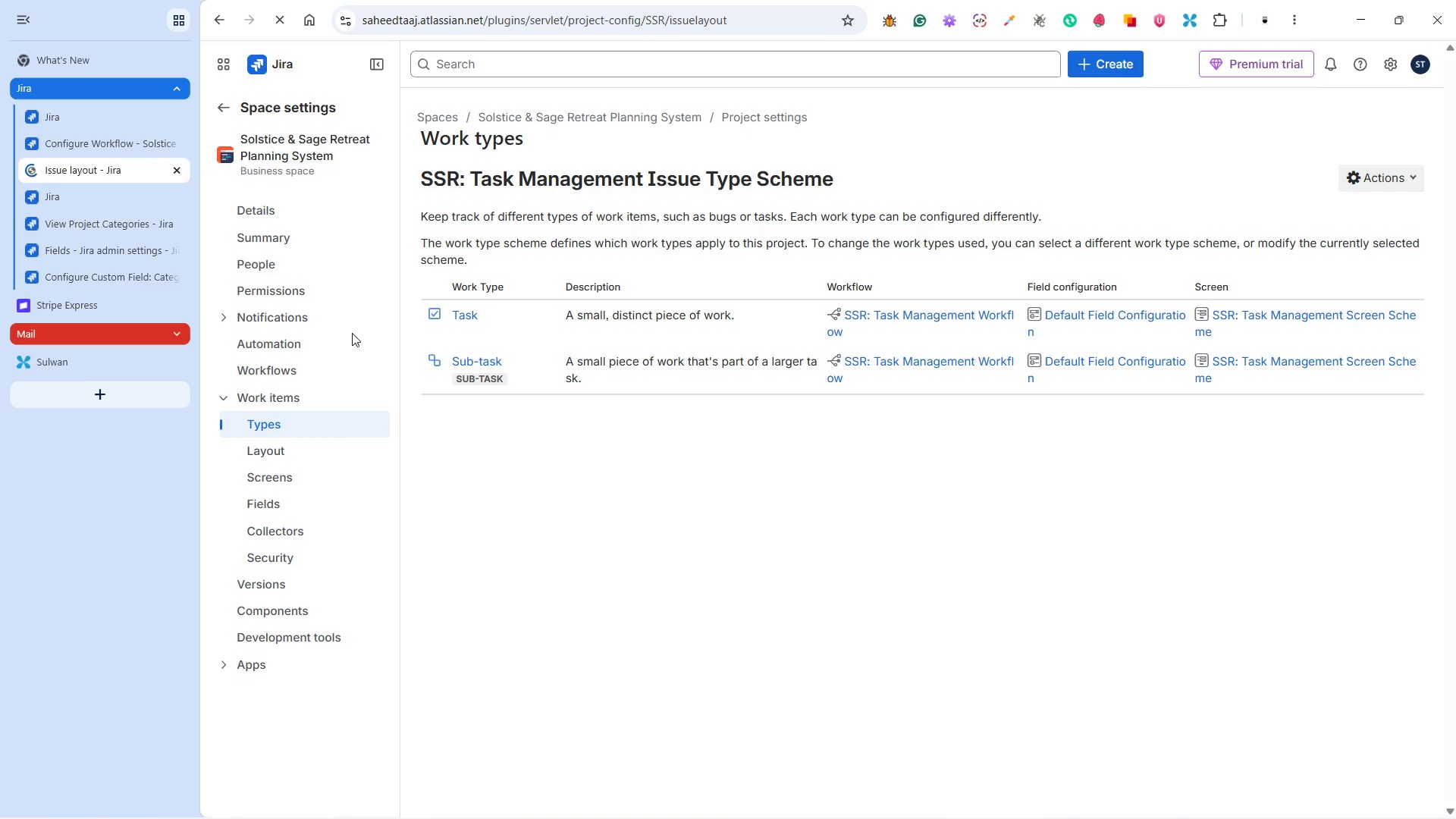 
left_click([1322, 495])
 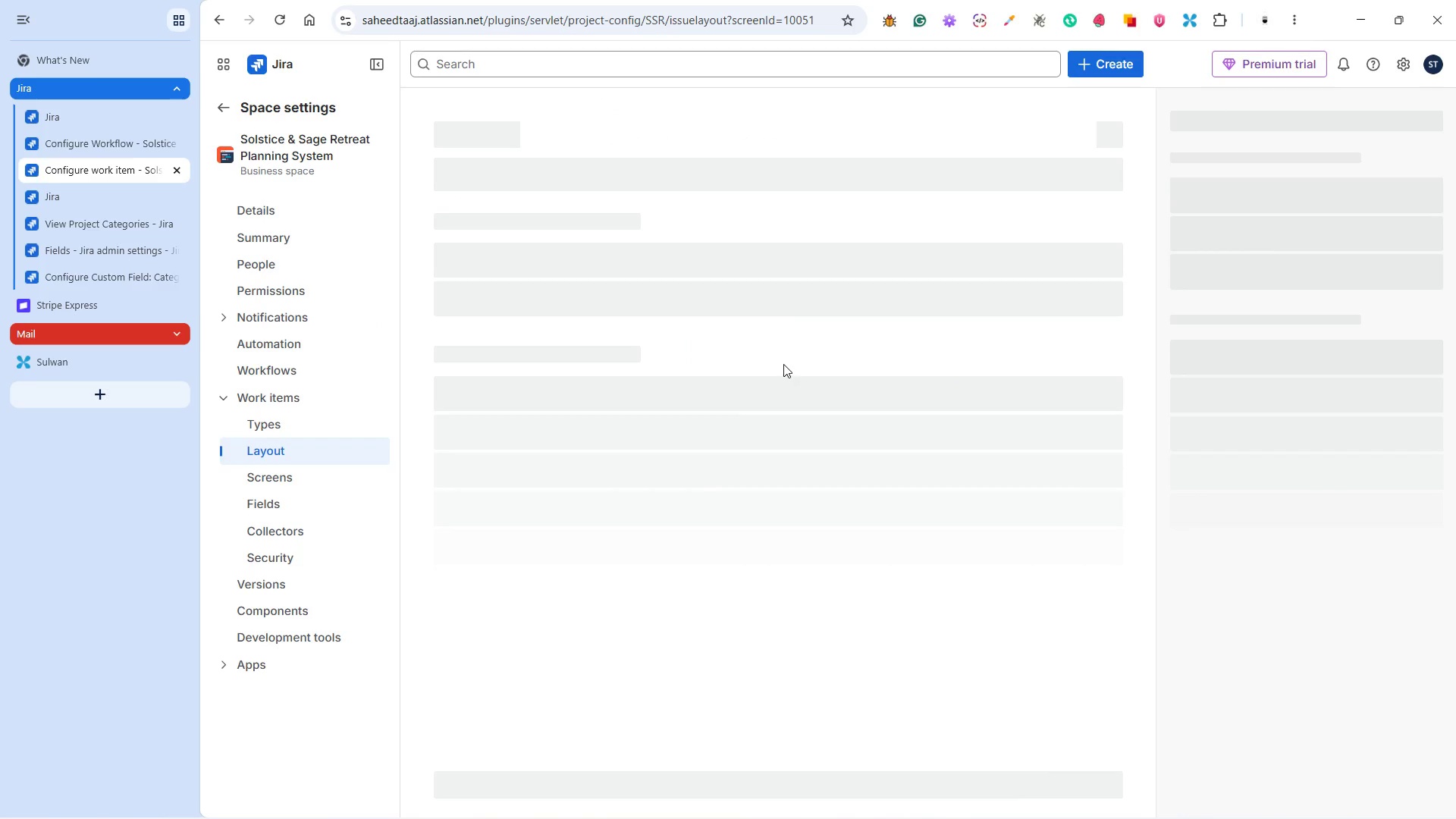 
wait(9.06)
 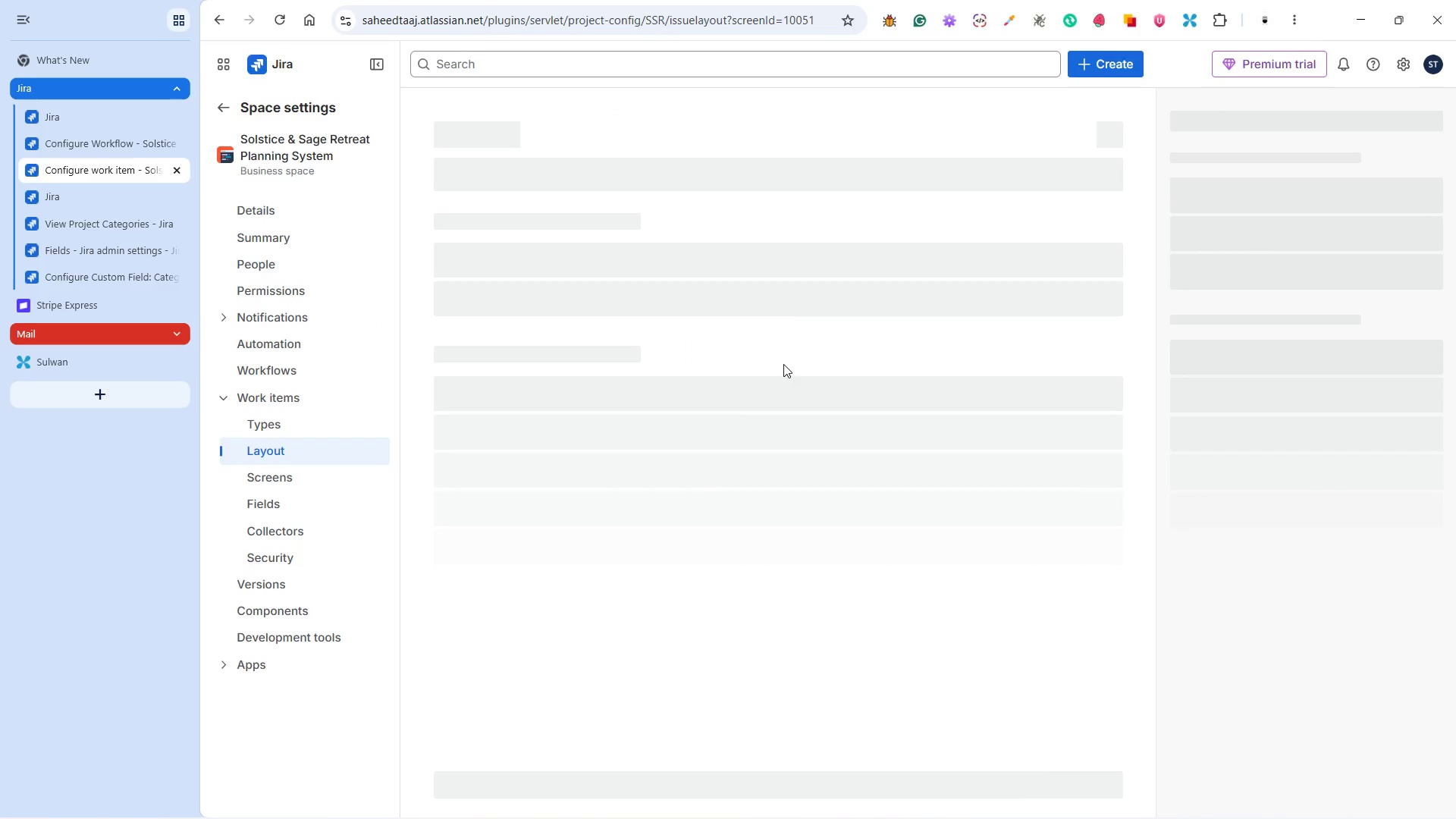 
scroll: coordinate [727, 428], scroll_direction: down, amount: 6.0
 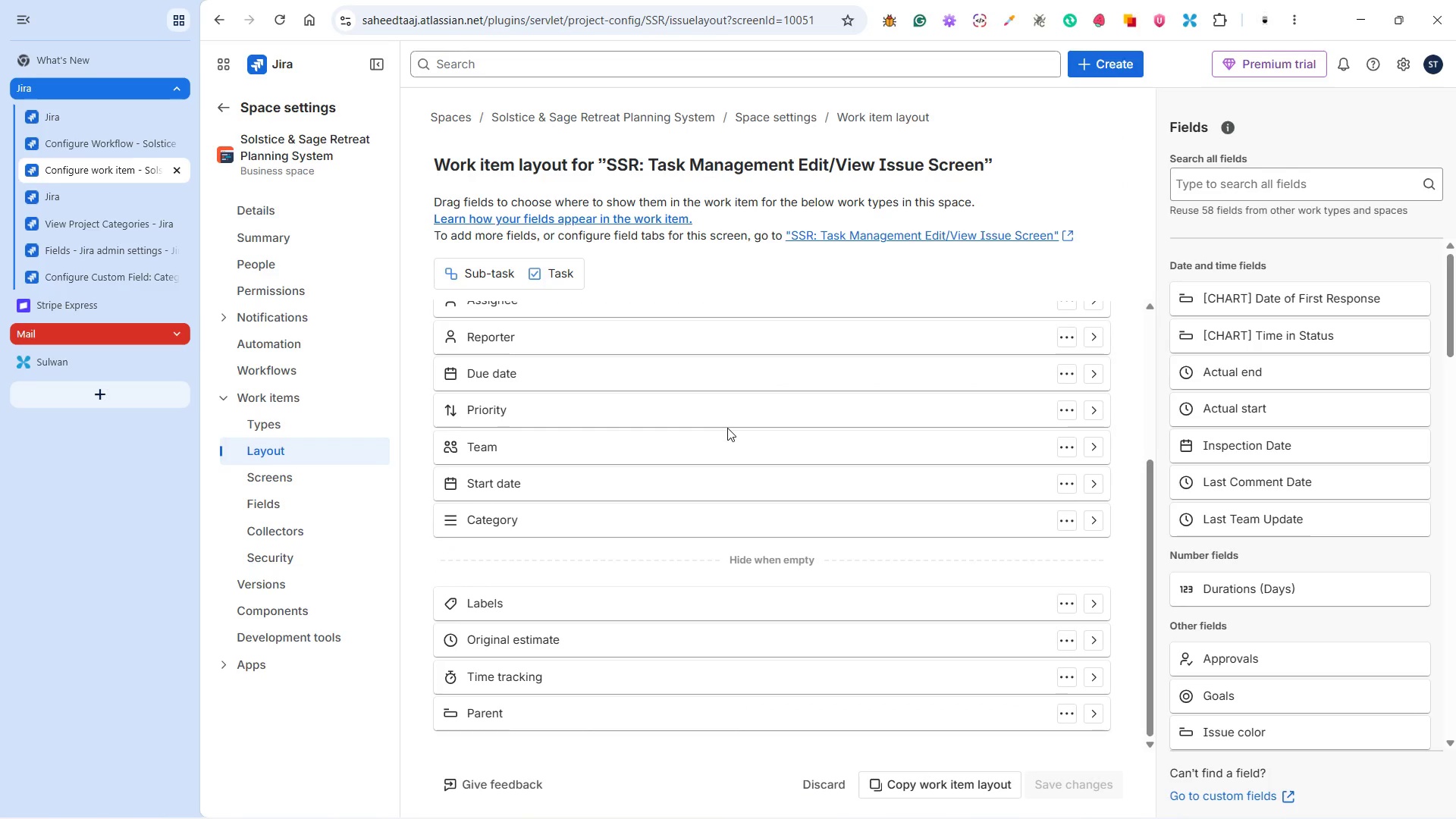 
scroll: coordinate [727, 428], scroll_direction: up, amount: 19.0
 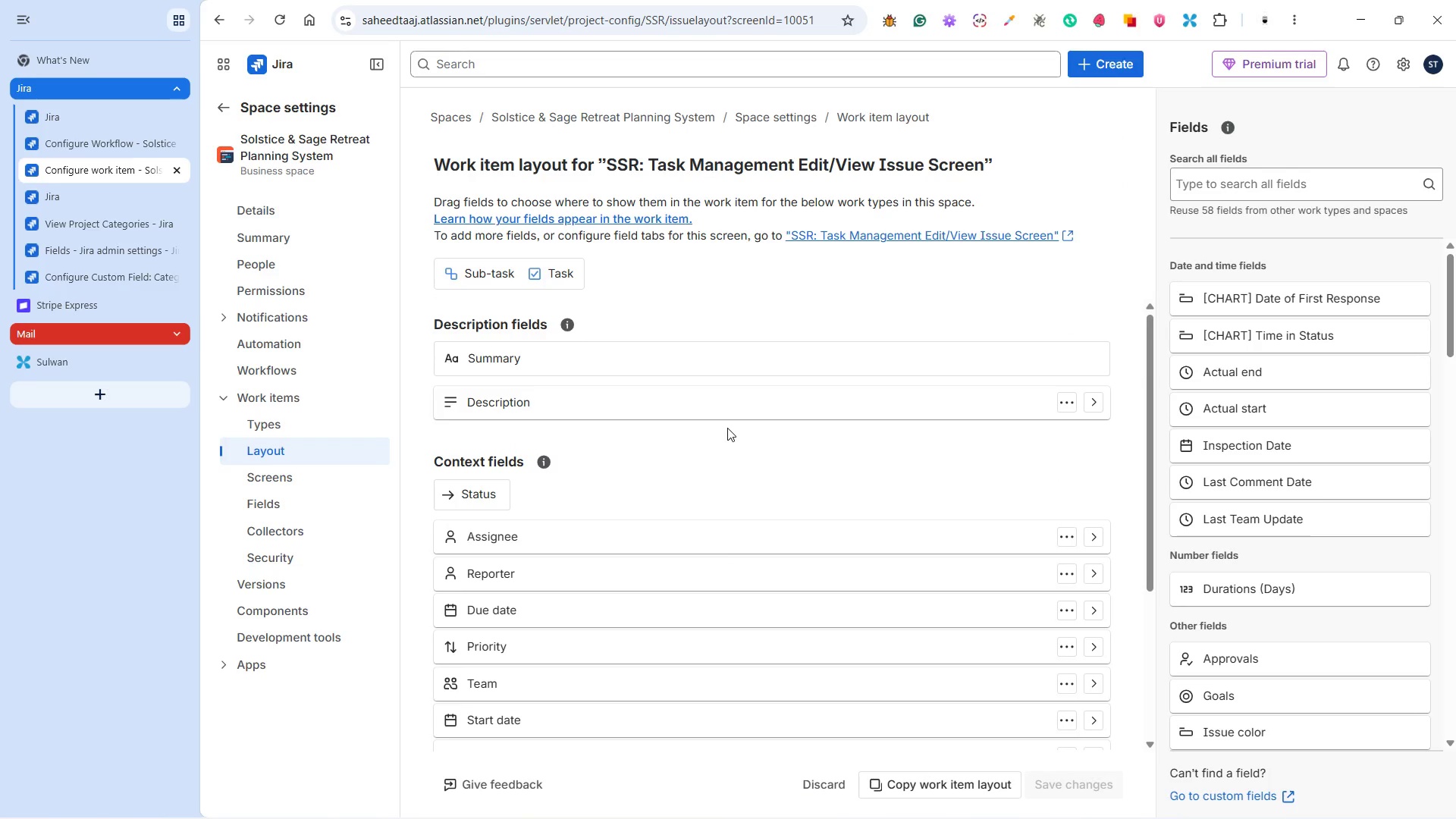 